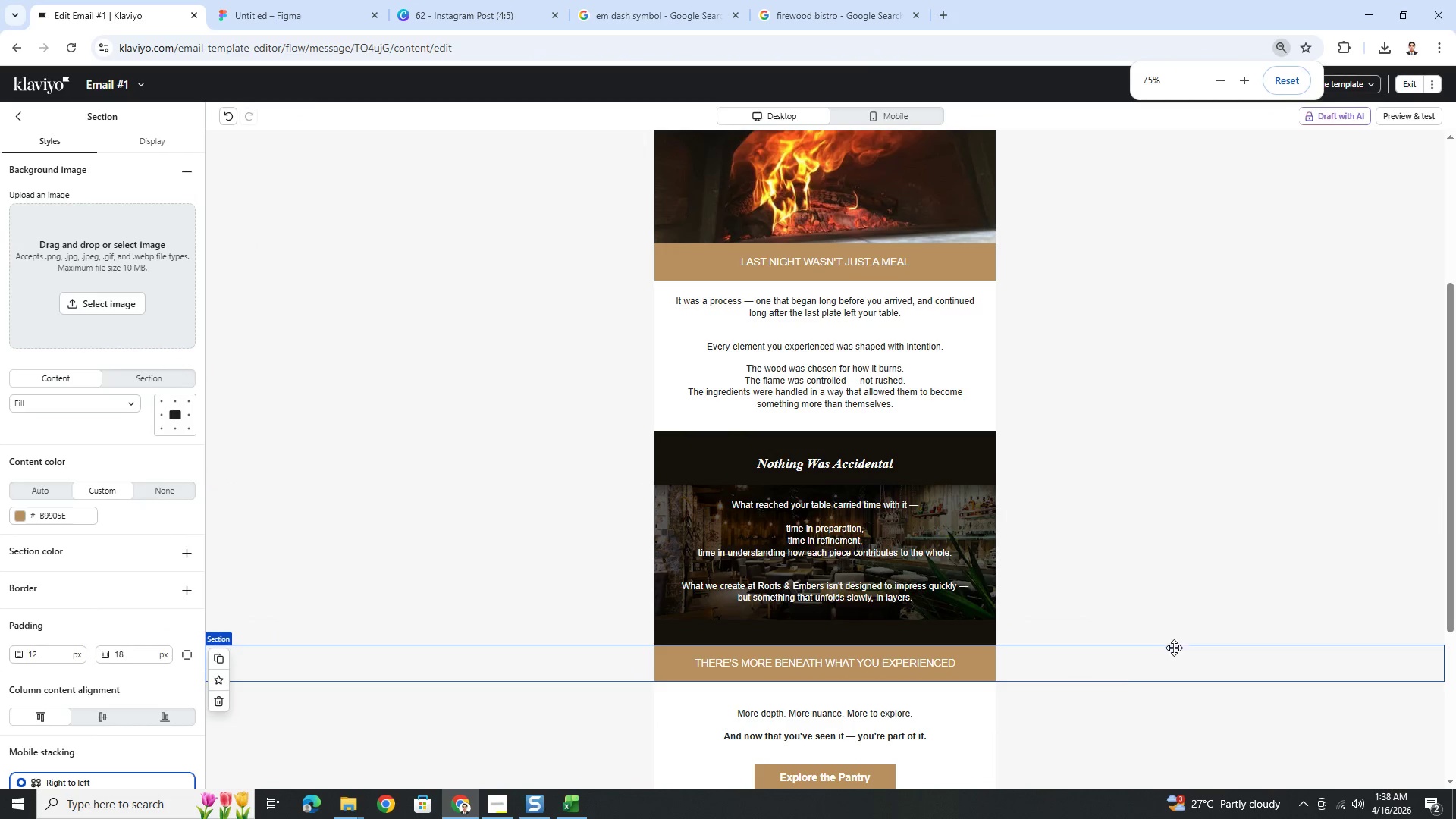 
hold_key(key=ControlLeft, duration=0.38)
scroll: coordinate [1109, 702], scroll_direction: down, amount: 3.0
 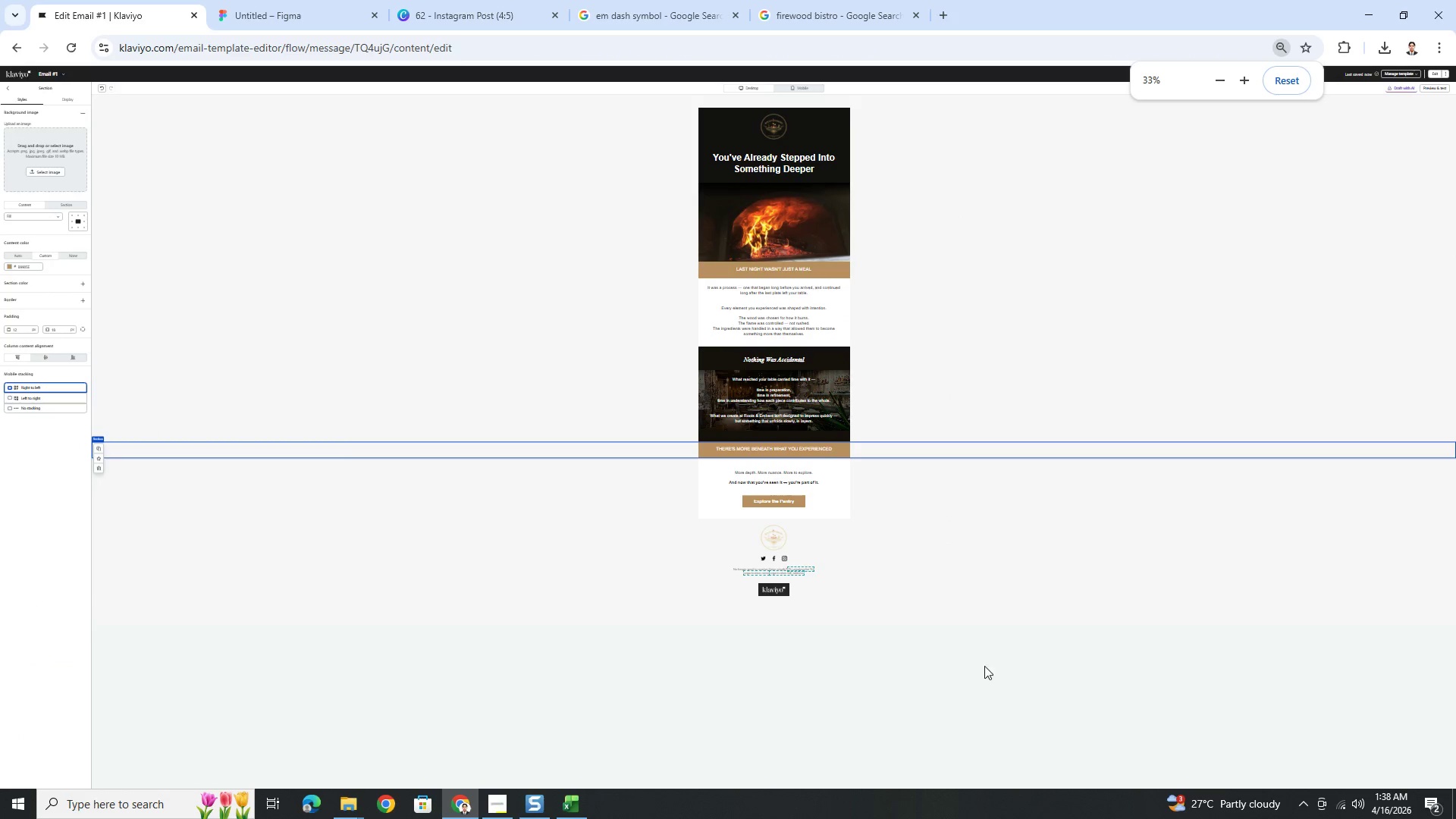 
hold_key(key=ControlLeft, duration=0.56)
scroll: coordinate [1014, 617], scroll_direction: down, amount: 1.0
 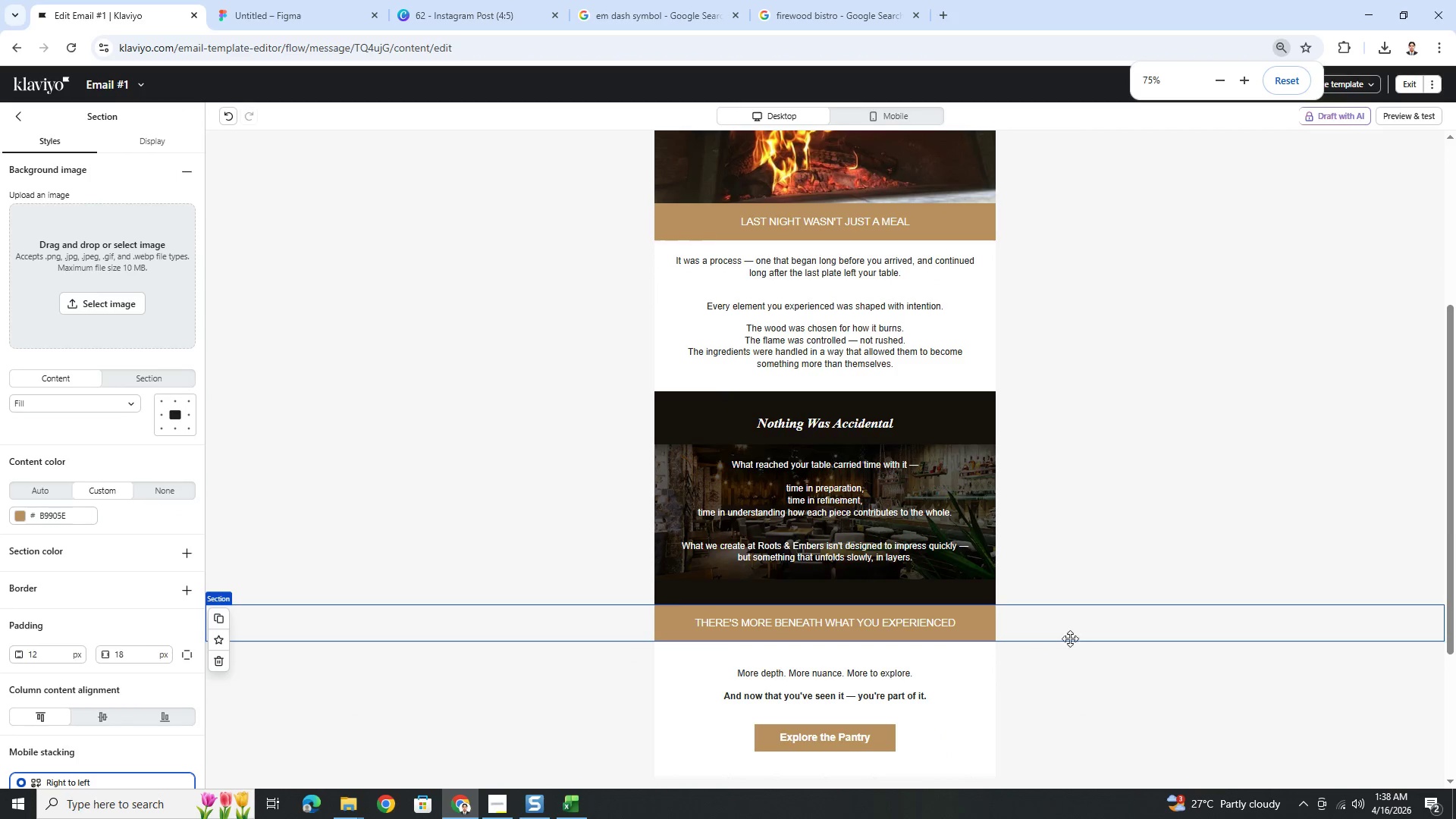 
hold_key(key=ControlLeft, duration=0.5)
scroll: coordinate [1070, 652], scroll_direction: up, amount: 1.0
 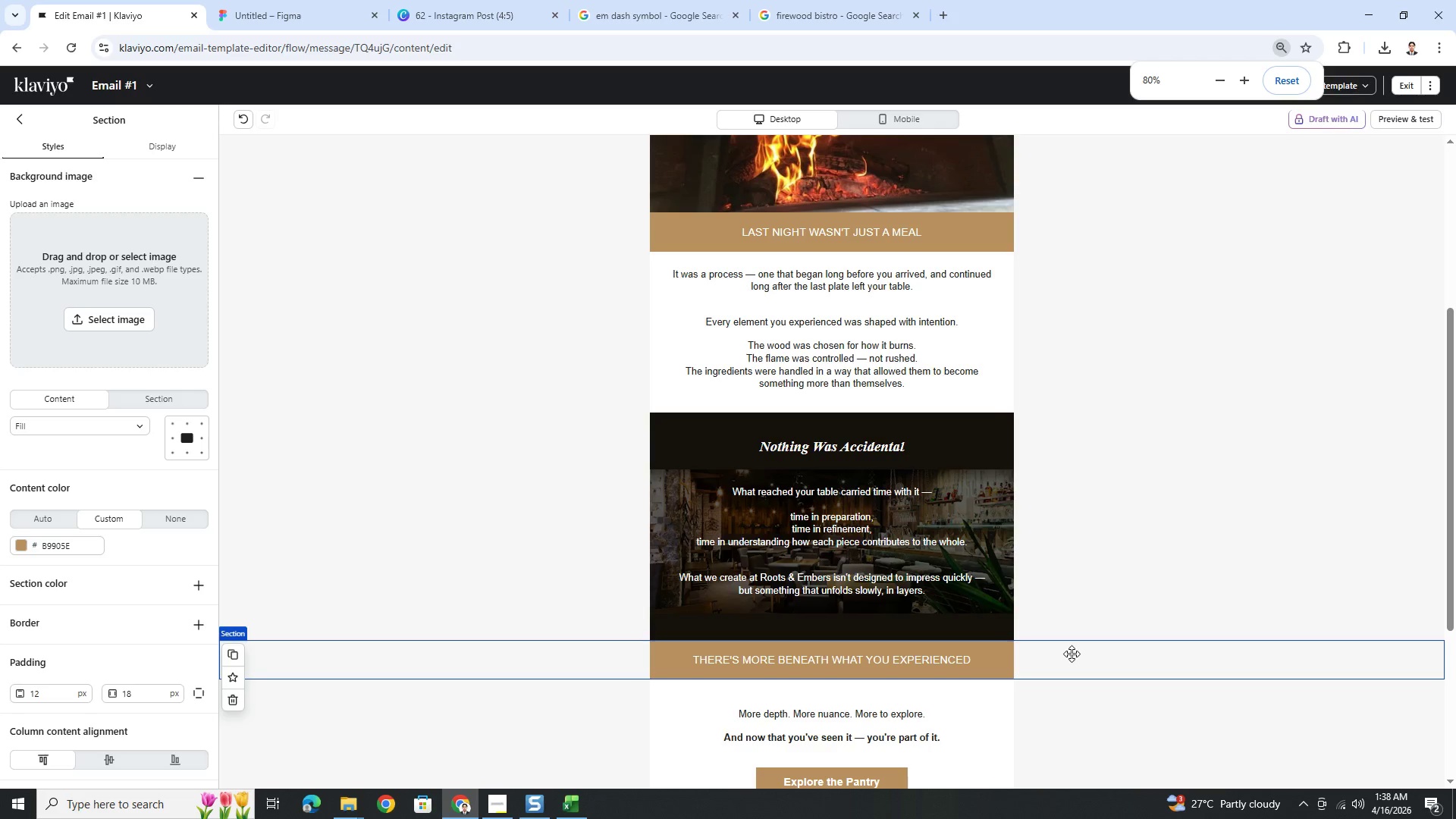 
key(Control+ControlLeft)
 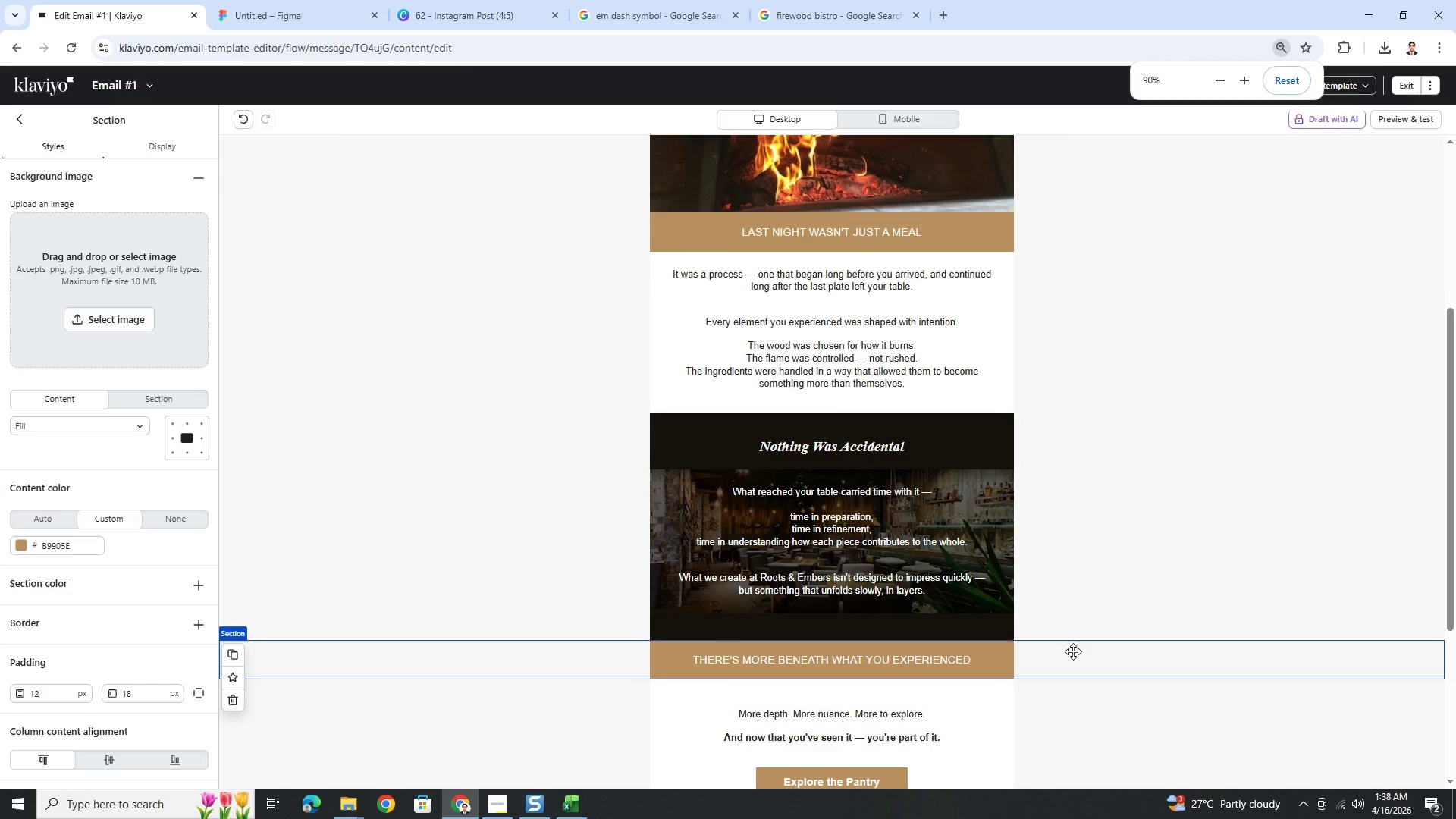 
scroll: coordinate [1073, 651], scroll_direction: up, amount: 1.0
 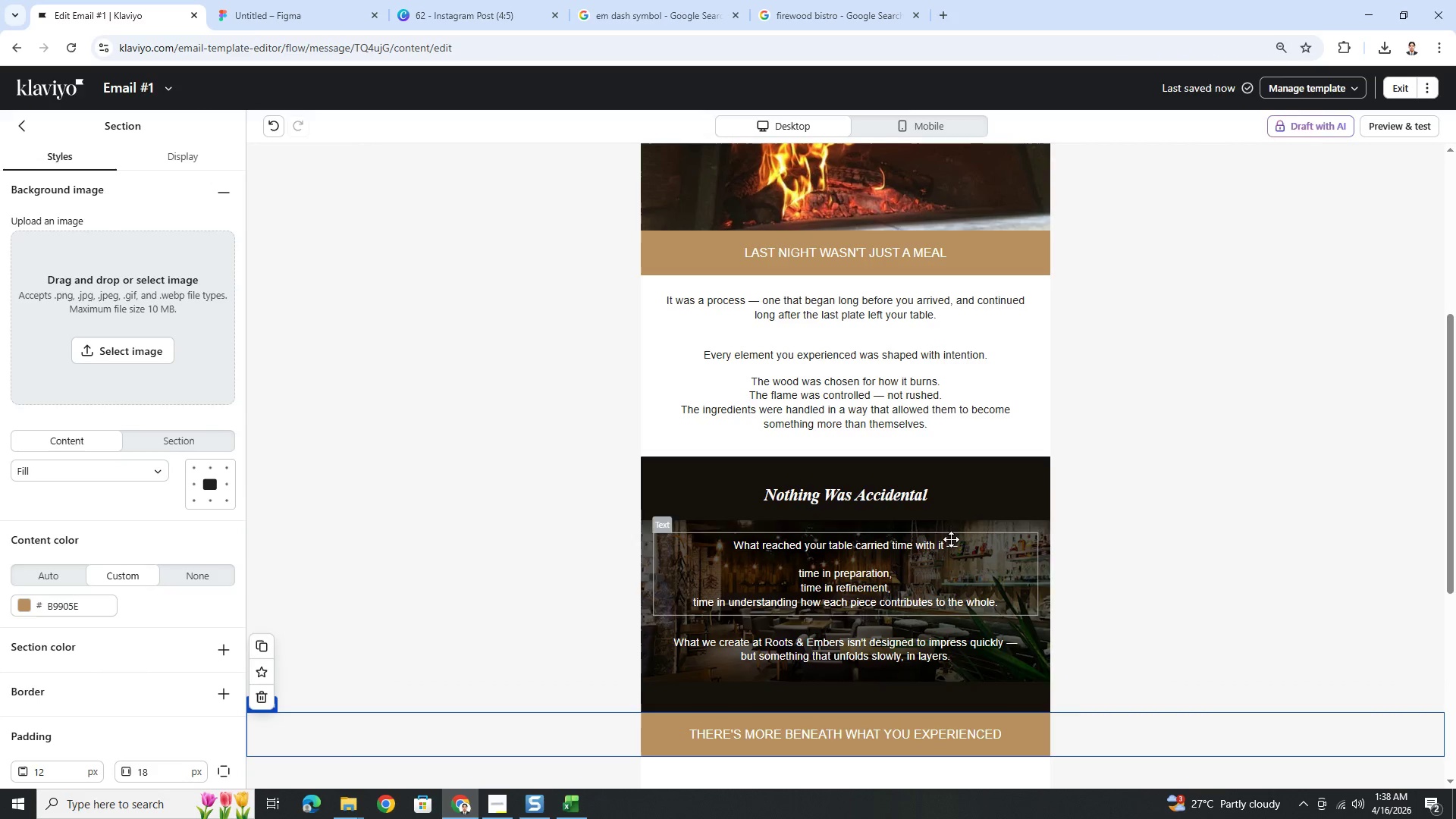 
wait(6.52)
 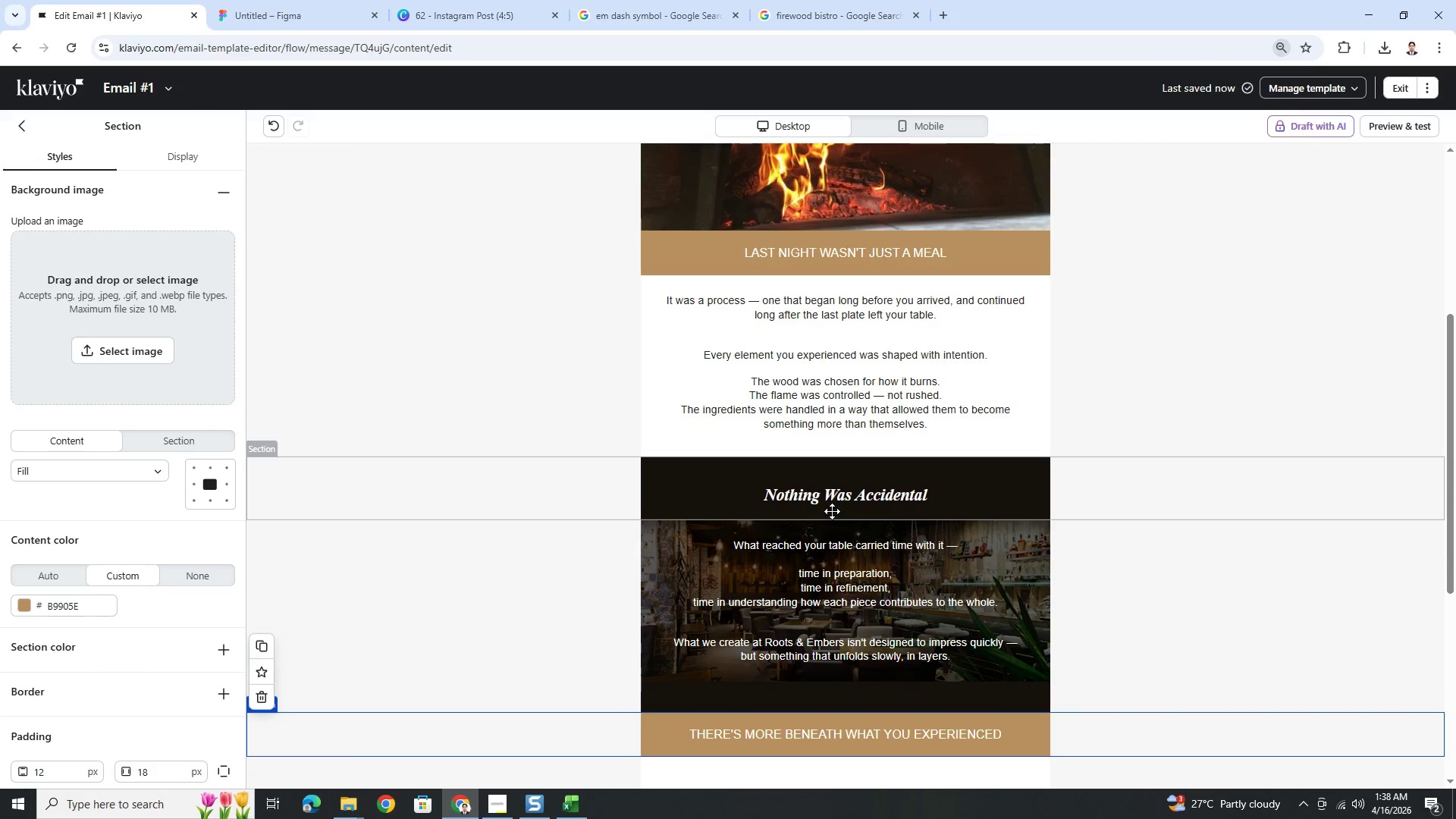 
double_click([859, 497])
 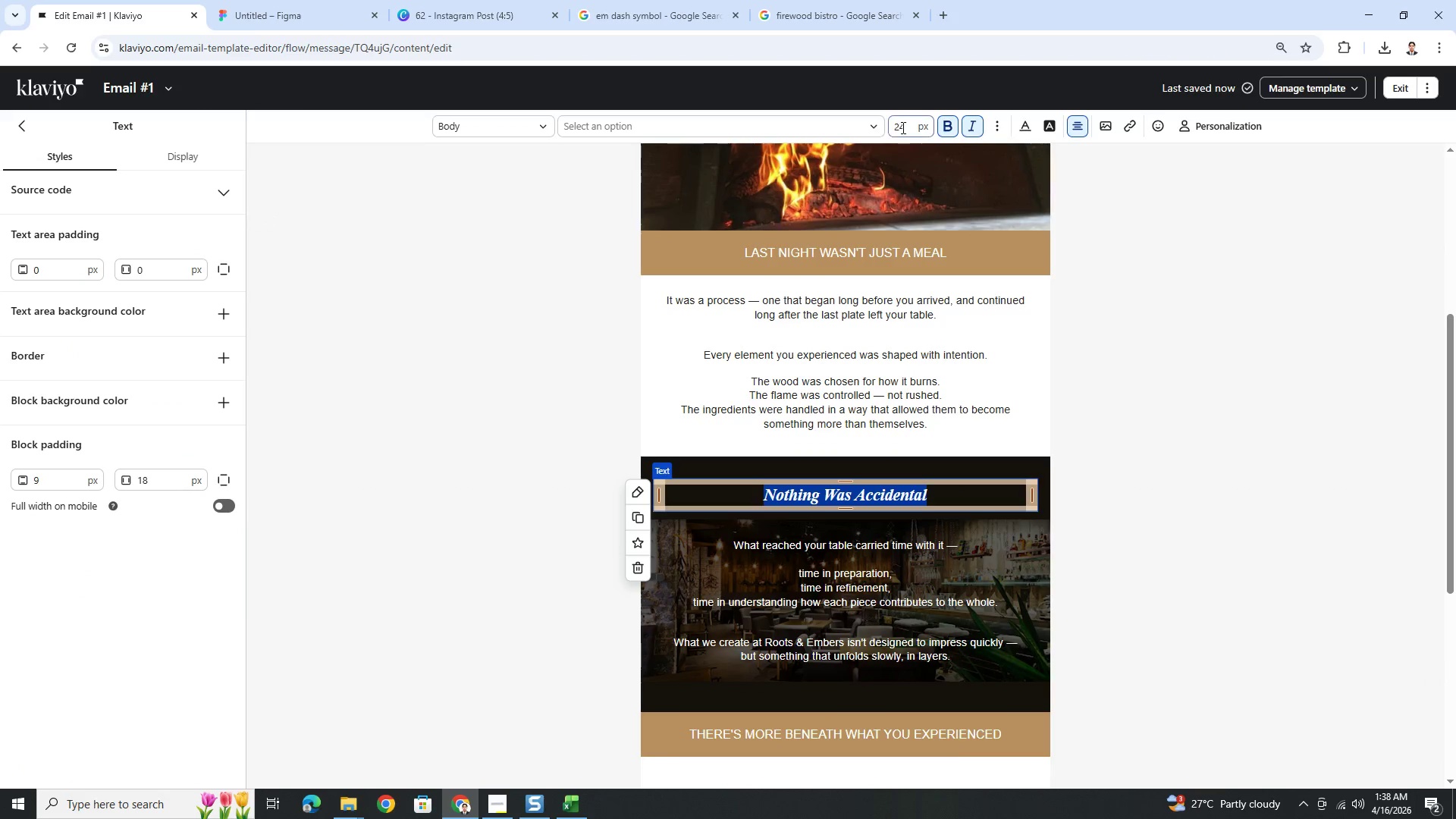 
double_click([902, 127])
 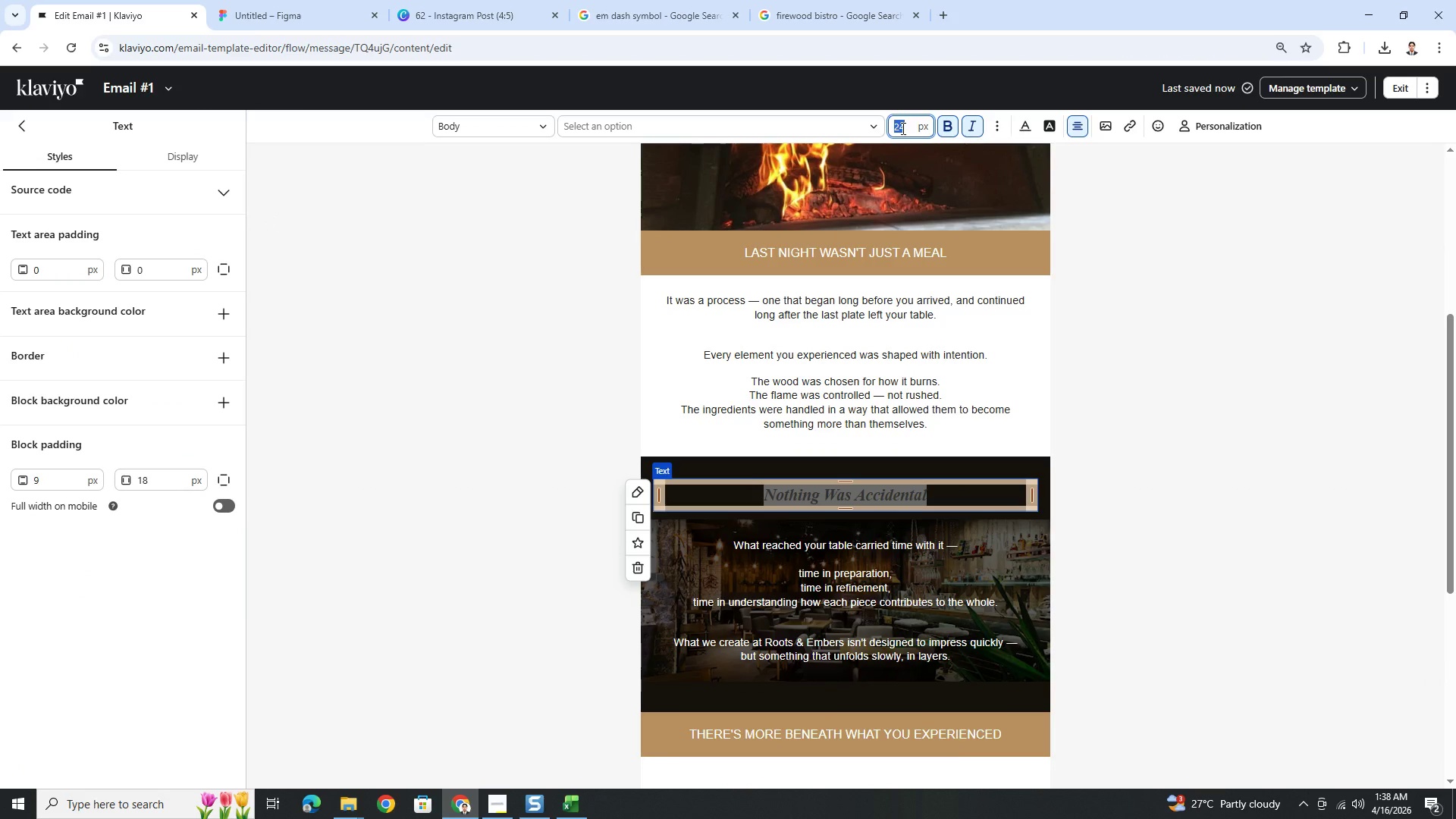 
key(Numpad2)
 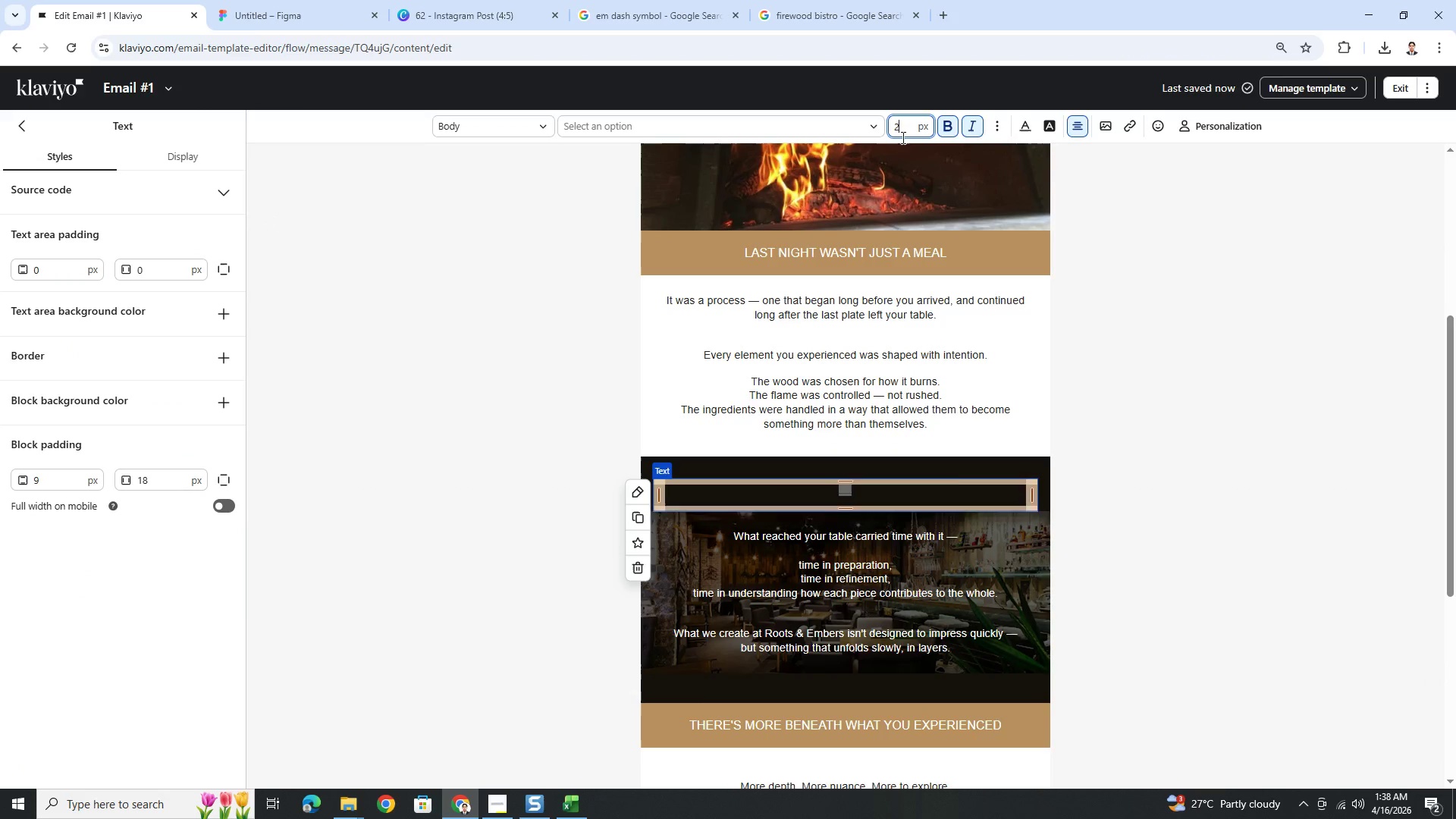 
key(Numpad8)
 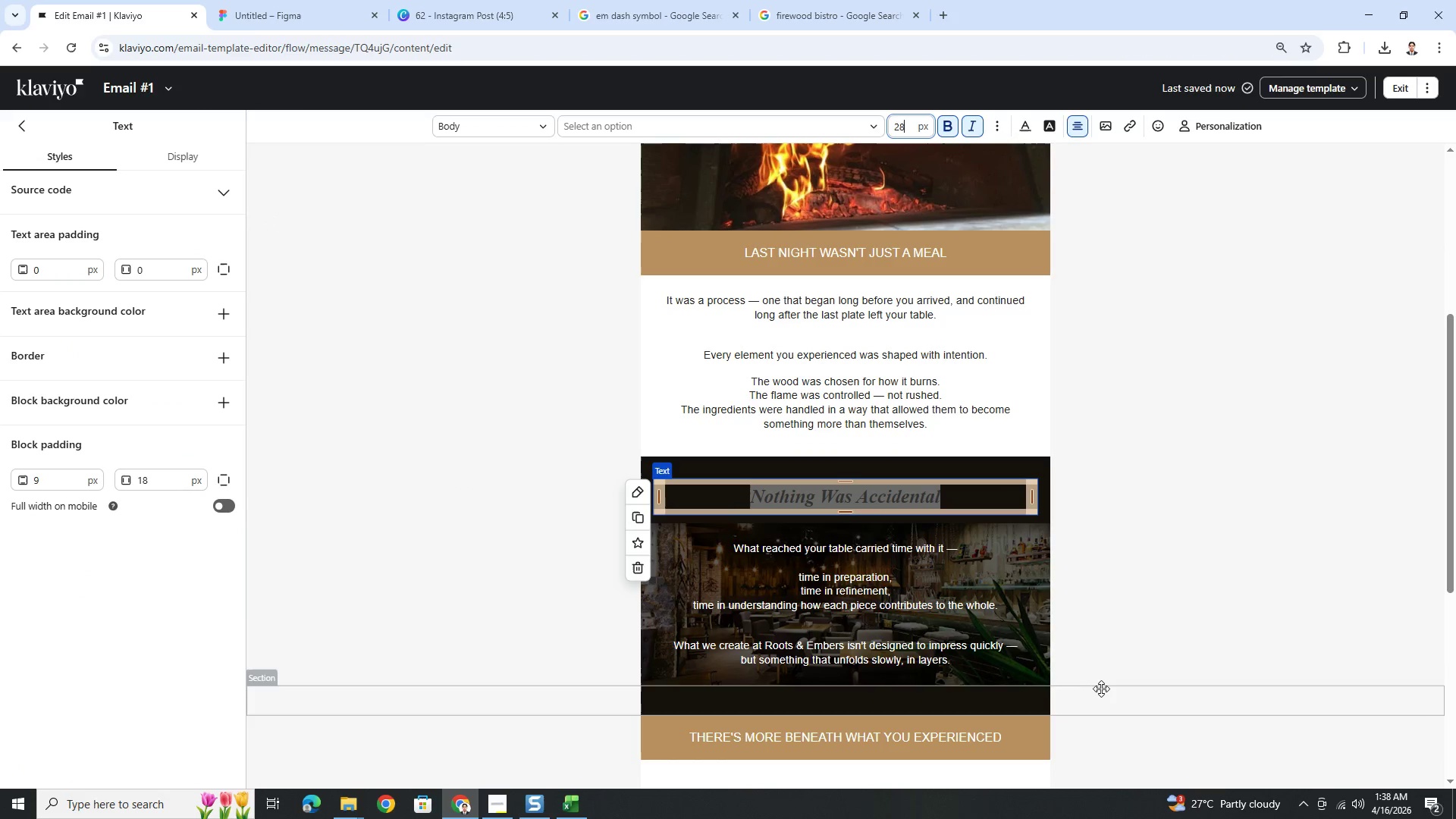 
left_click([1108, 651])
 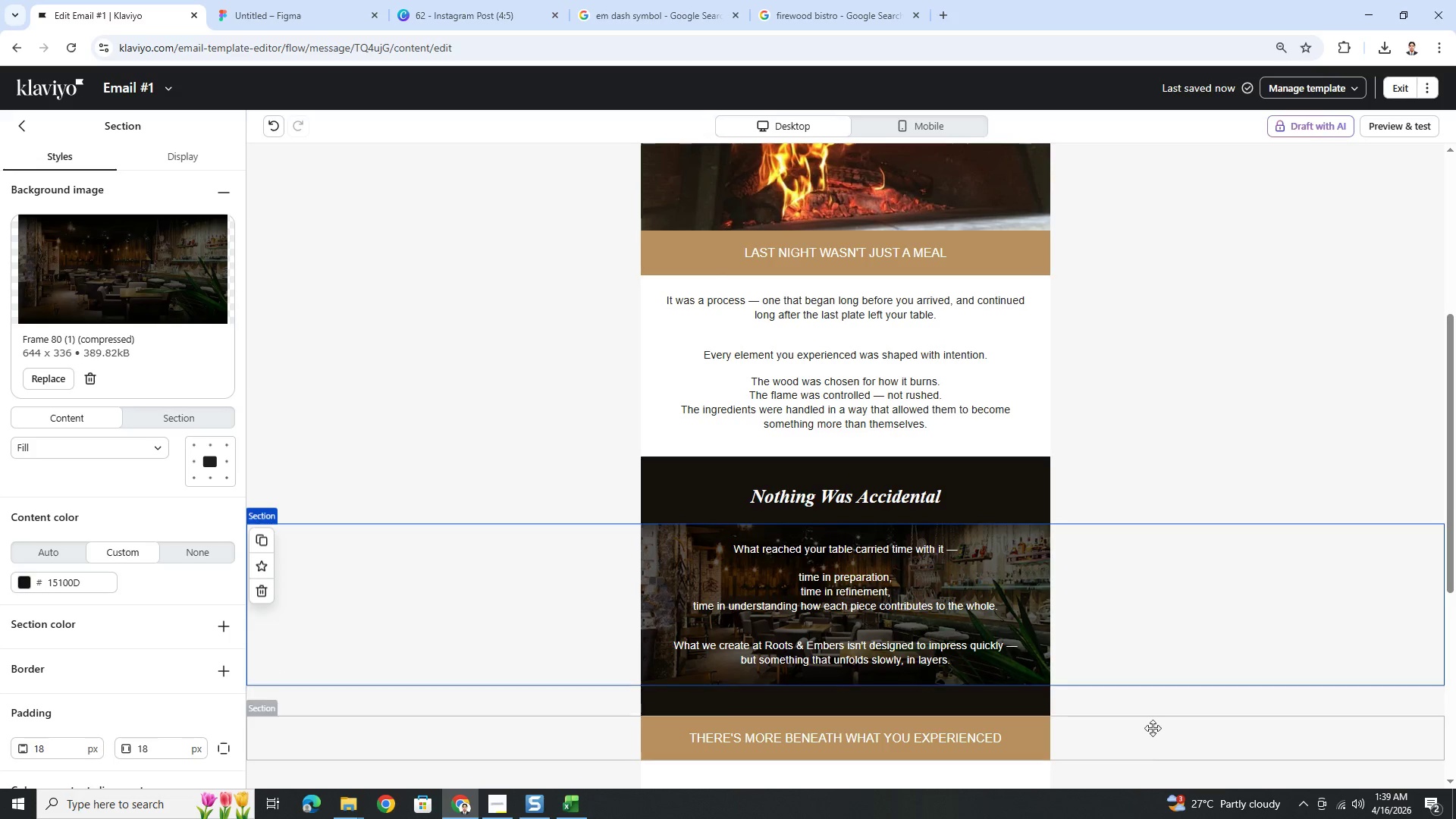 
scroll: coordinate [1154, 717], scroll_direction: up, amount: 3.0
 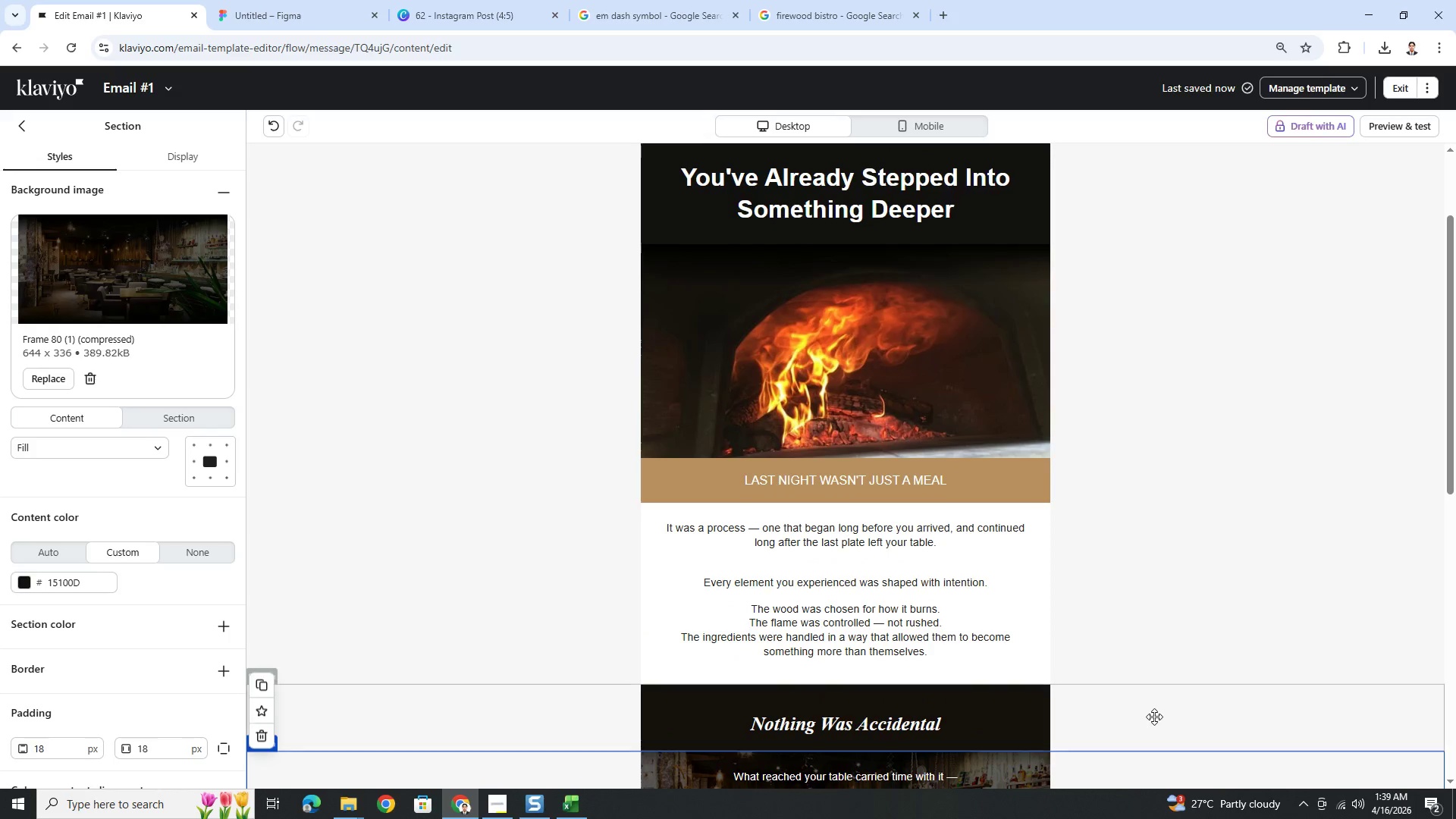 
hold_key(key=ControlLeft, duration=0.5)
scroll: coordinate [1154, 717], scroll_direction: down, amount: 3.0
 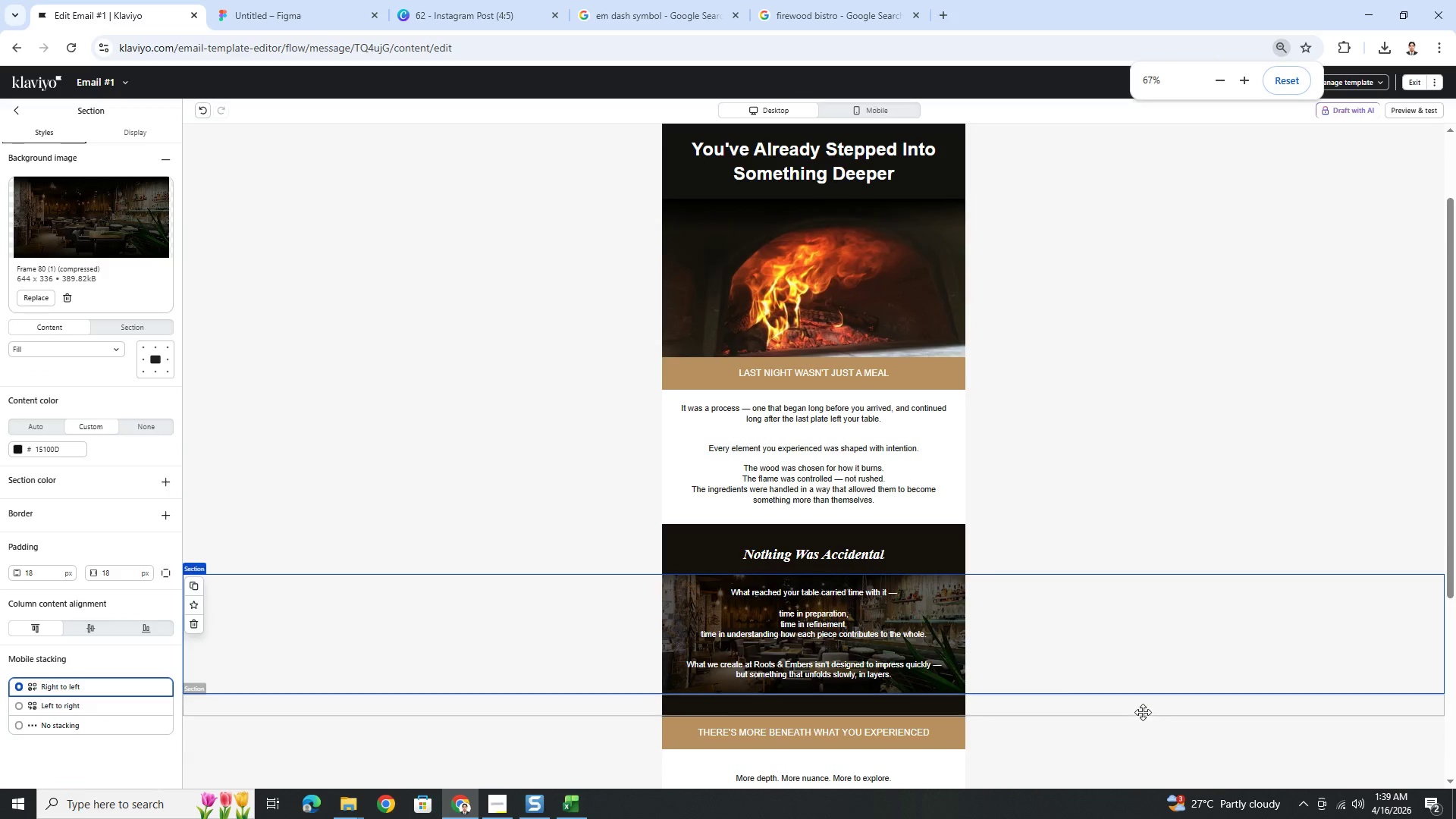 
hold_key(key=ControlLeft, duration=1.5)
scroll: coordinate [1128, 696], scroll_direction: down, amount: 1.0
 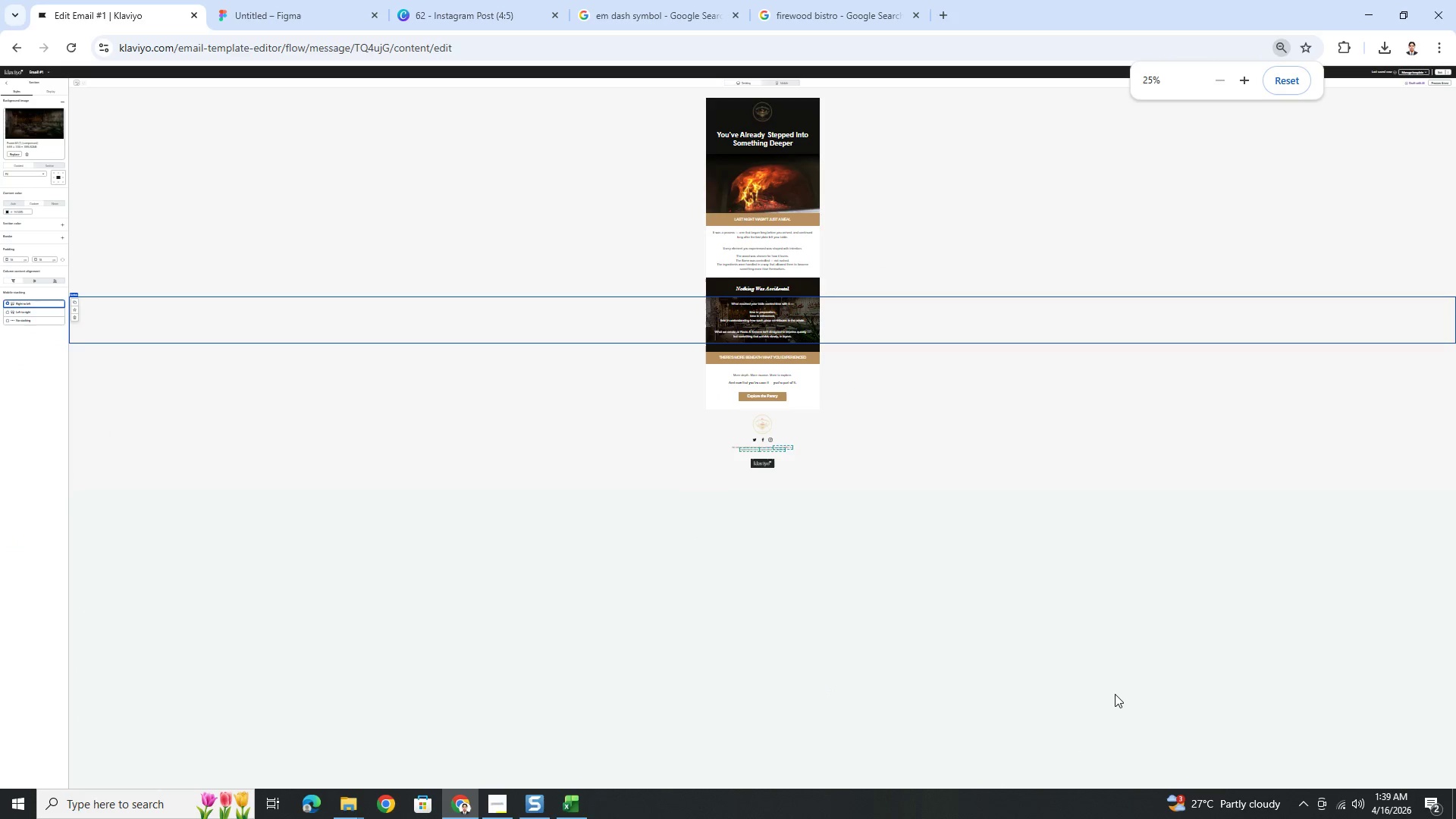 
key(Control+ControlLeft)
 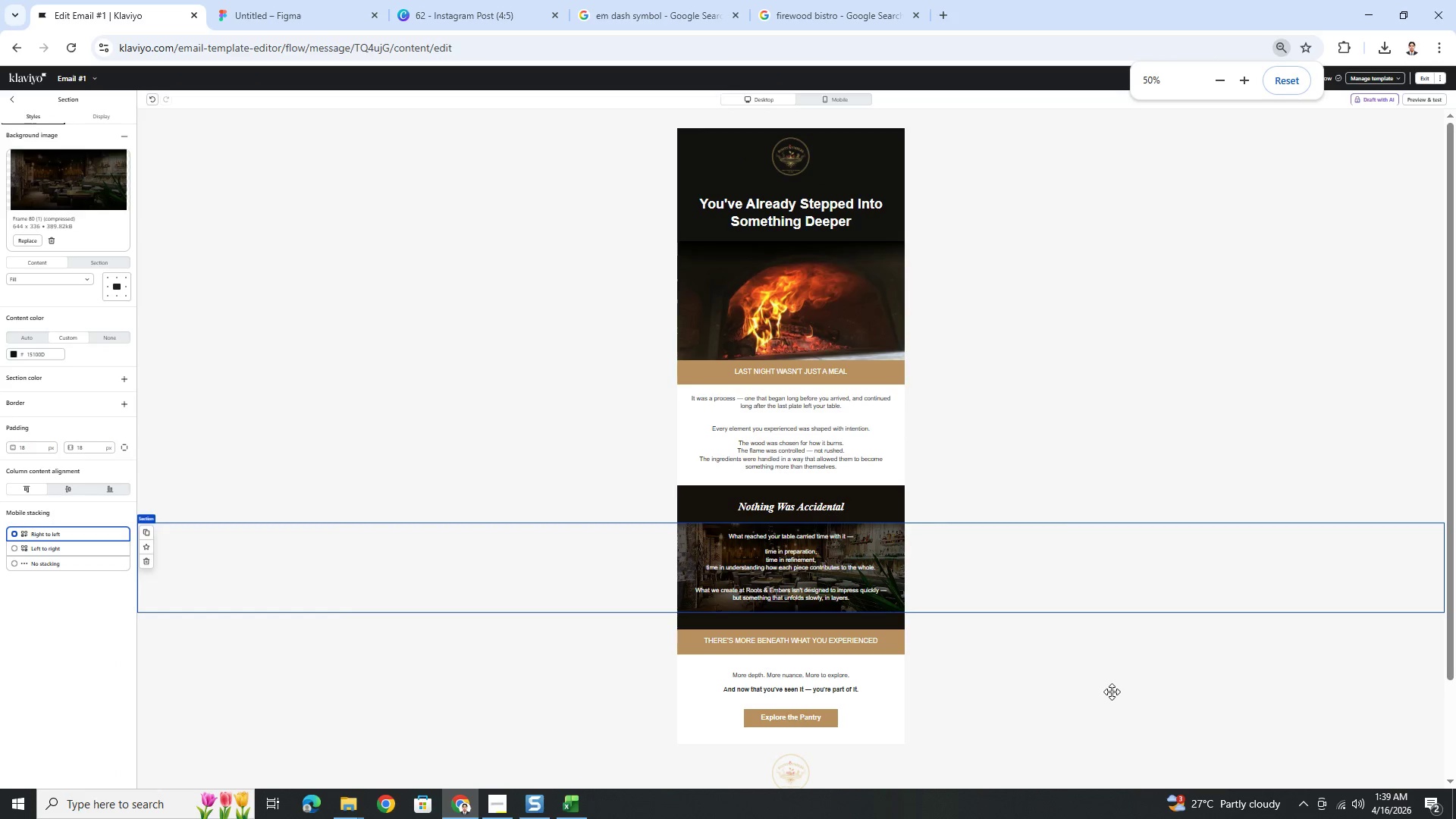 
key(Control+ControlLeft)
 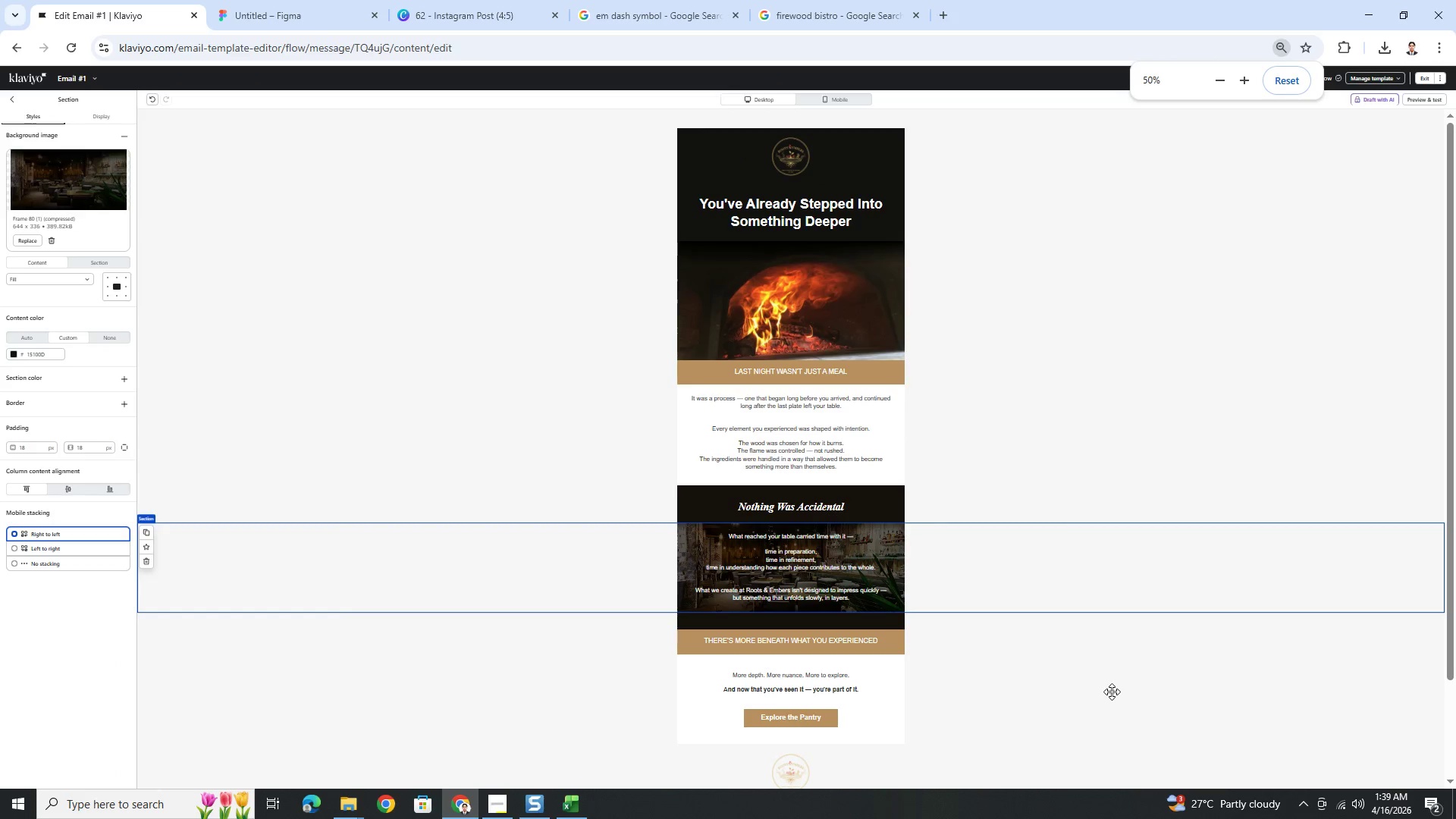 
key(Control+ControlLeft)
 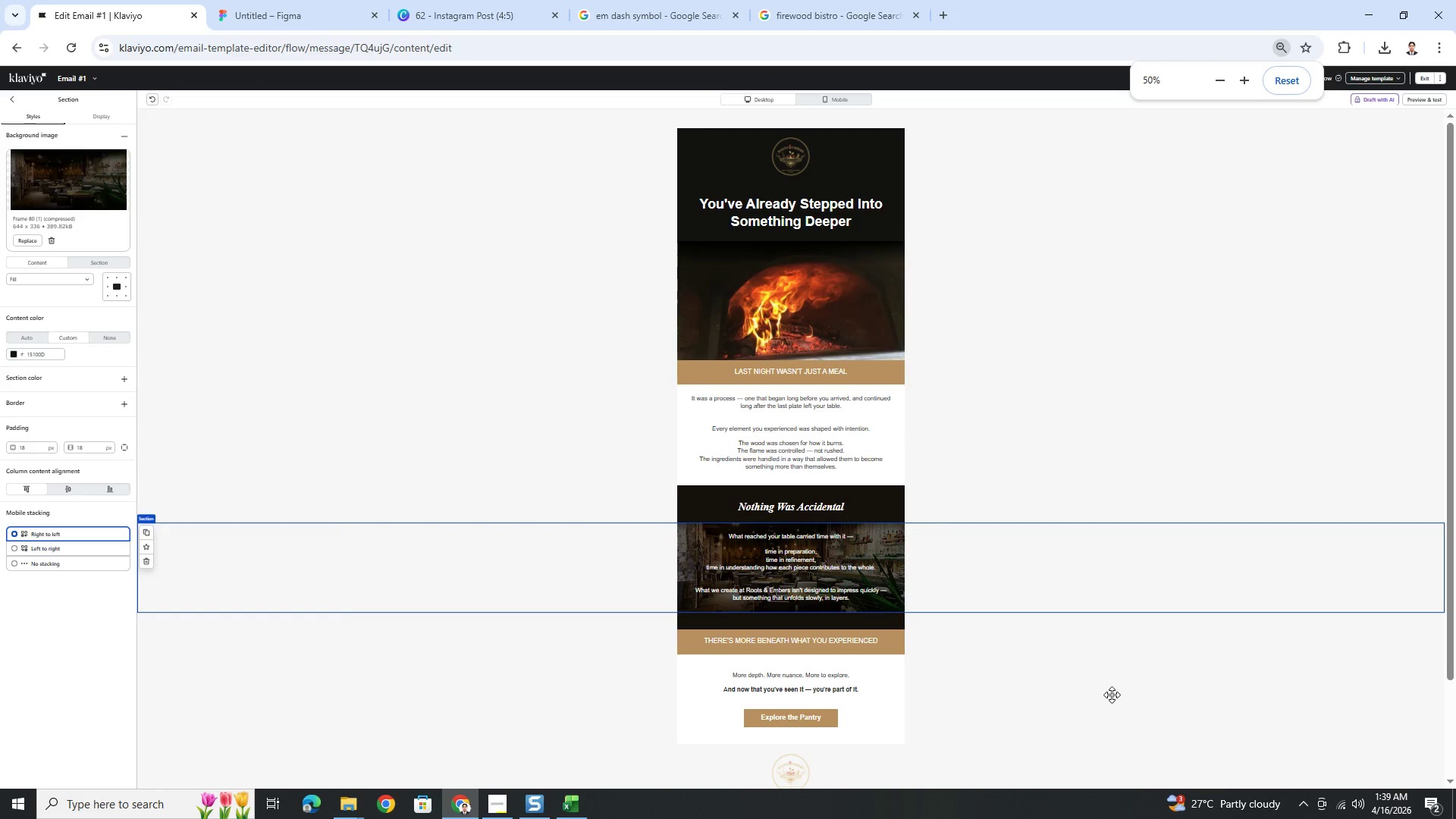 
scroll: coordinate [1112, 690], scroll_direction: up, amount: 2.0
 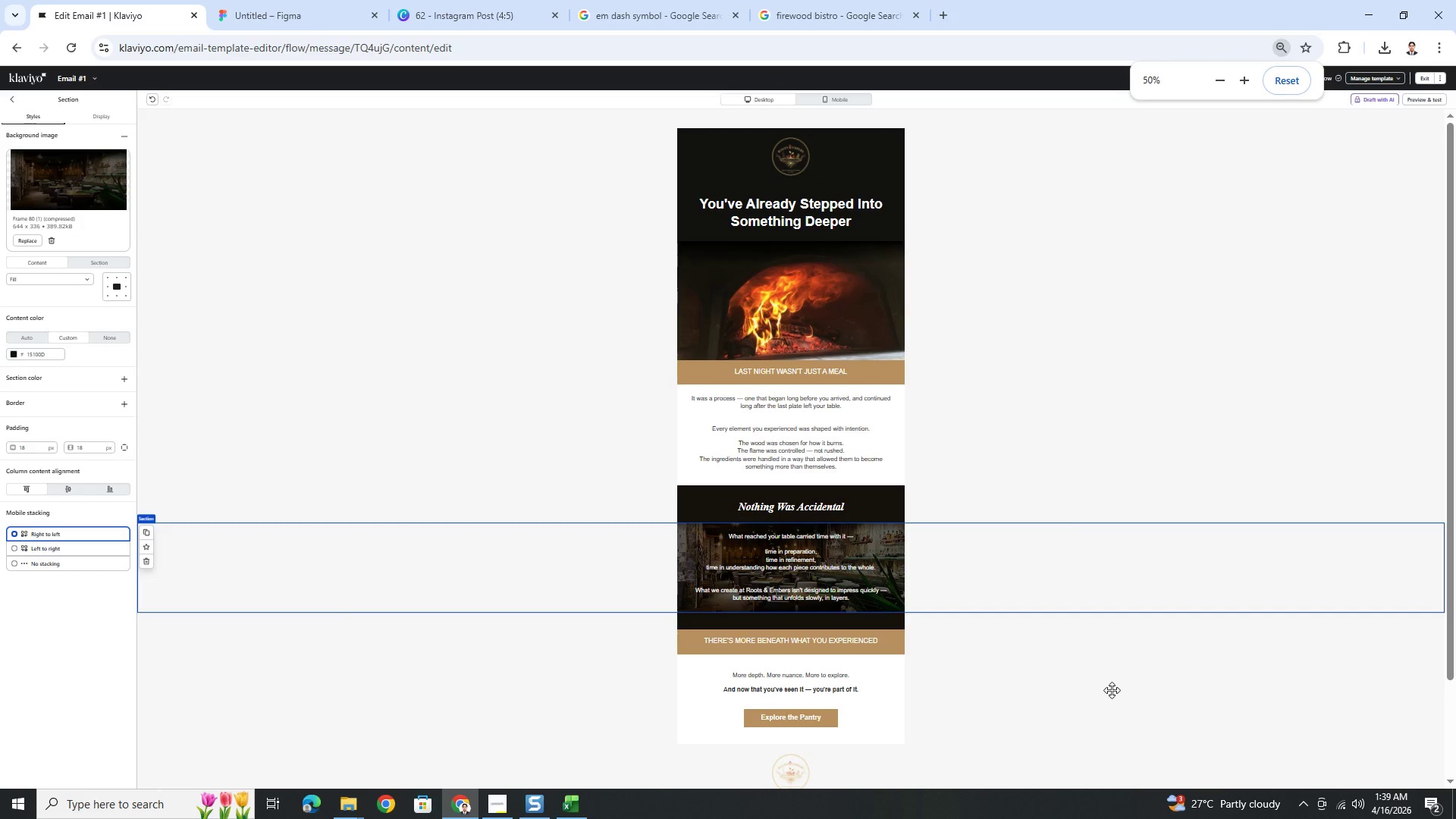 
key(Control+ControlLeft)
 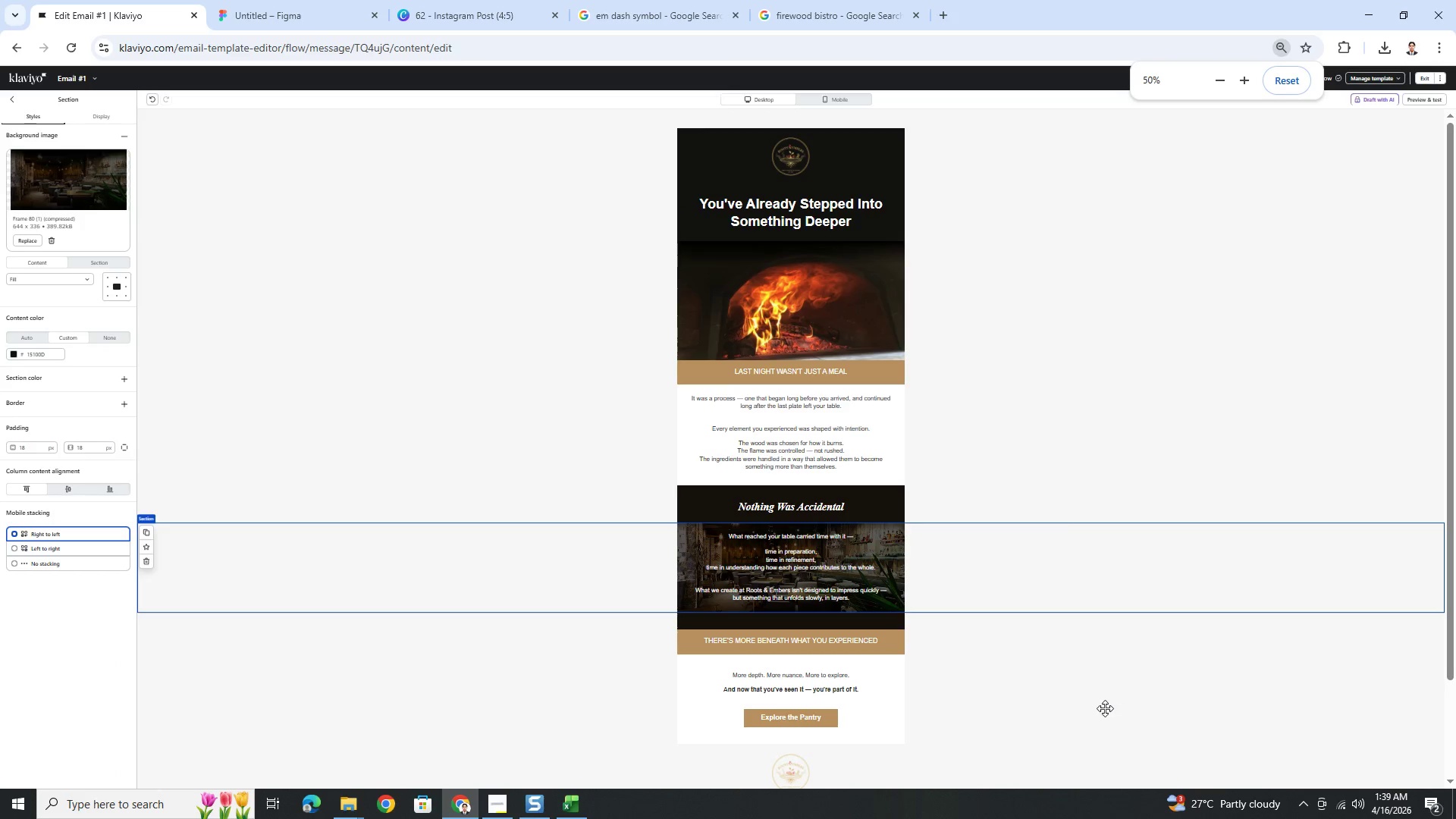 
hold_key(key=ControlLeft, duration=0.39)
scroll: coordinate [1053, 719], scroll_direction: down, amount: 3.0
 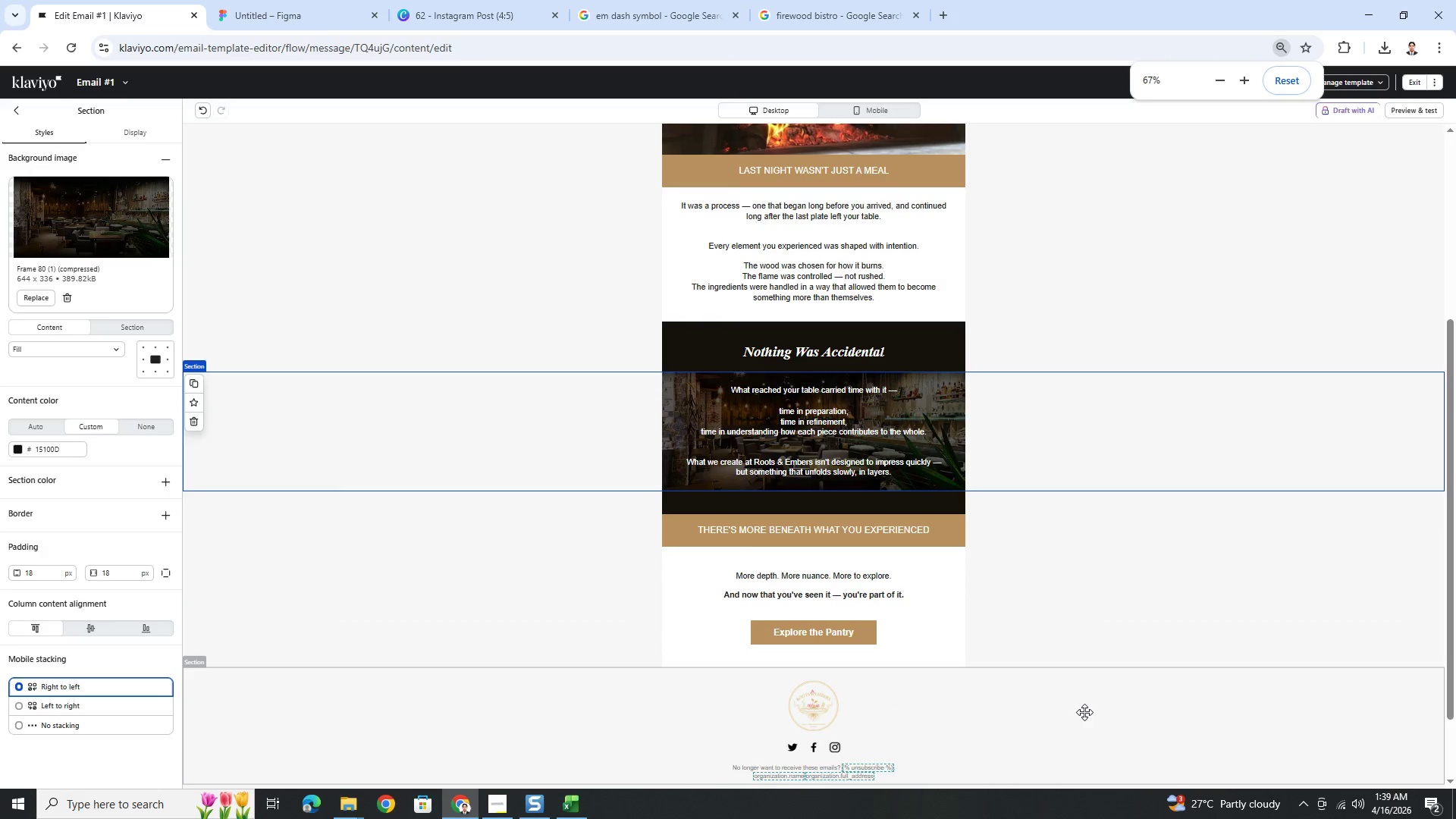 
left_click([1085, 711])
 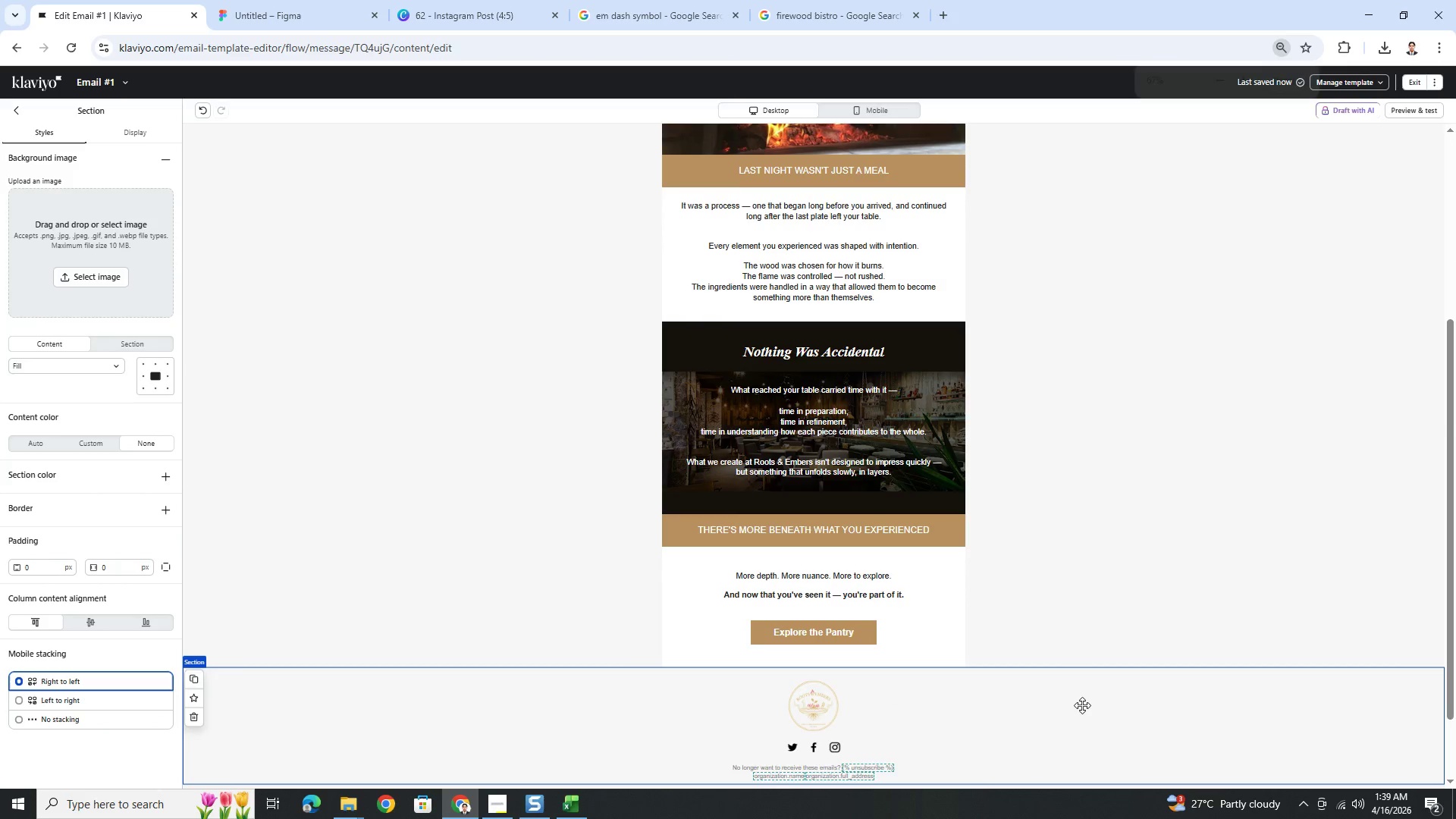 
hold_key(key=ControlLeft, duration=0.44)
scroll: coordinate [1087, 698], scroll_direction: up, amount: 12.0
 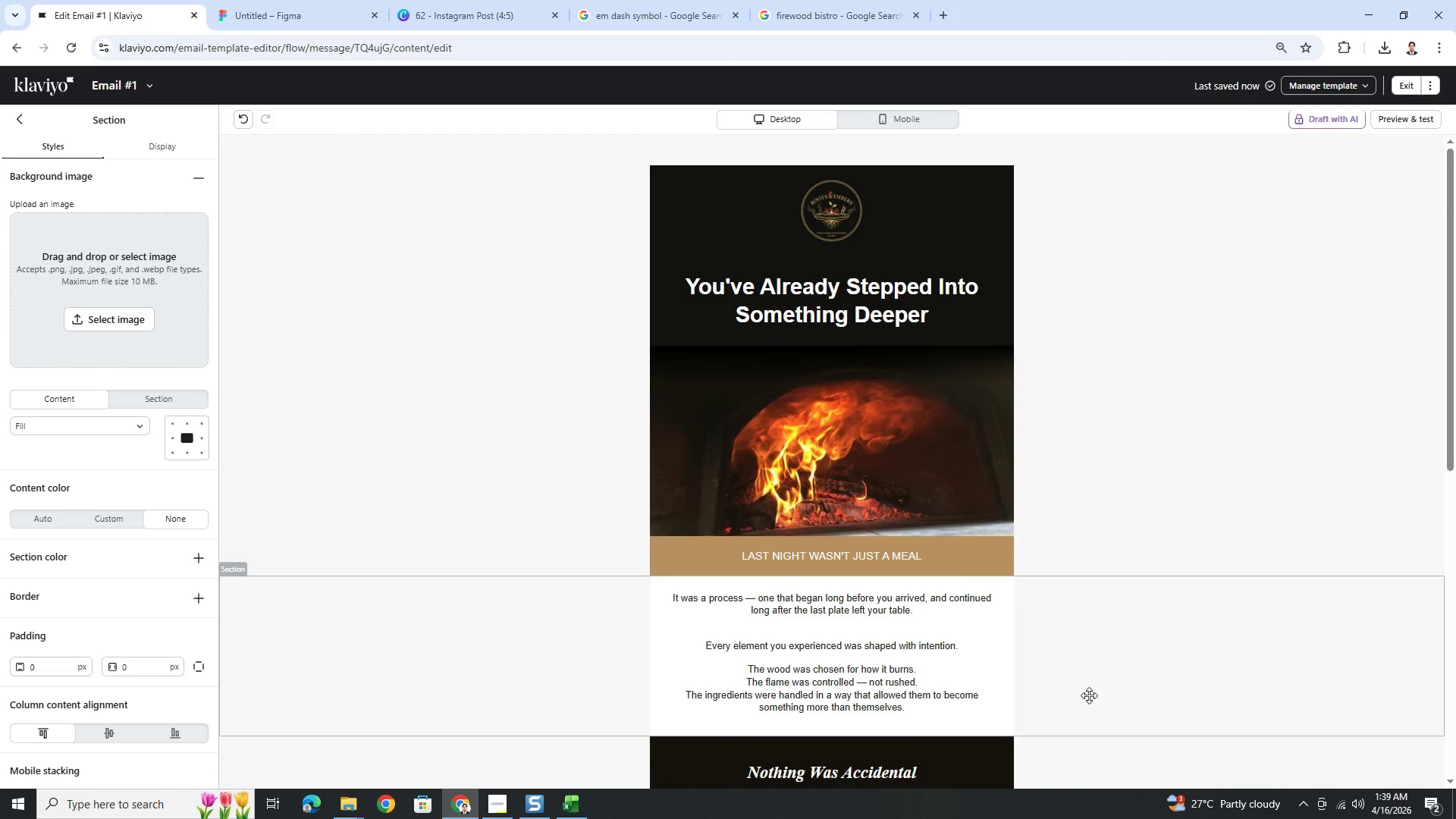 
scroll: coordinate [1089, 695], scroll_direction: down, amount: 8.0
 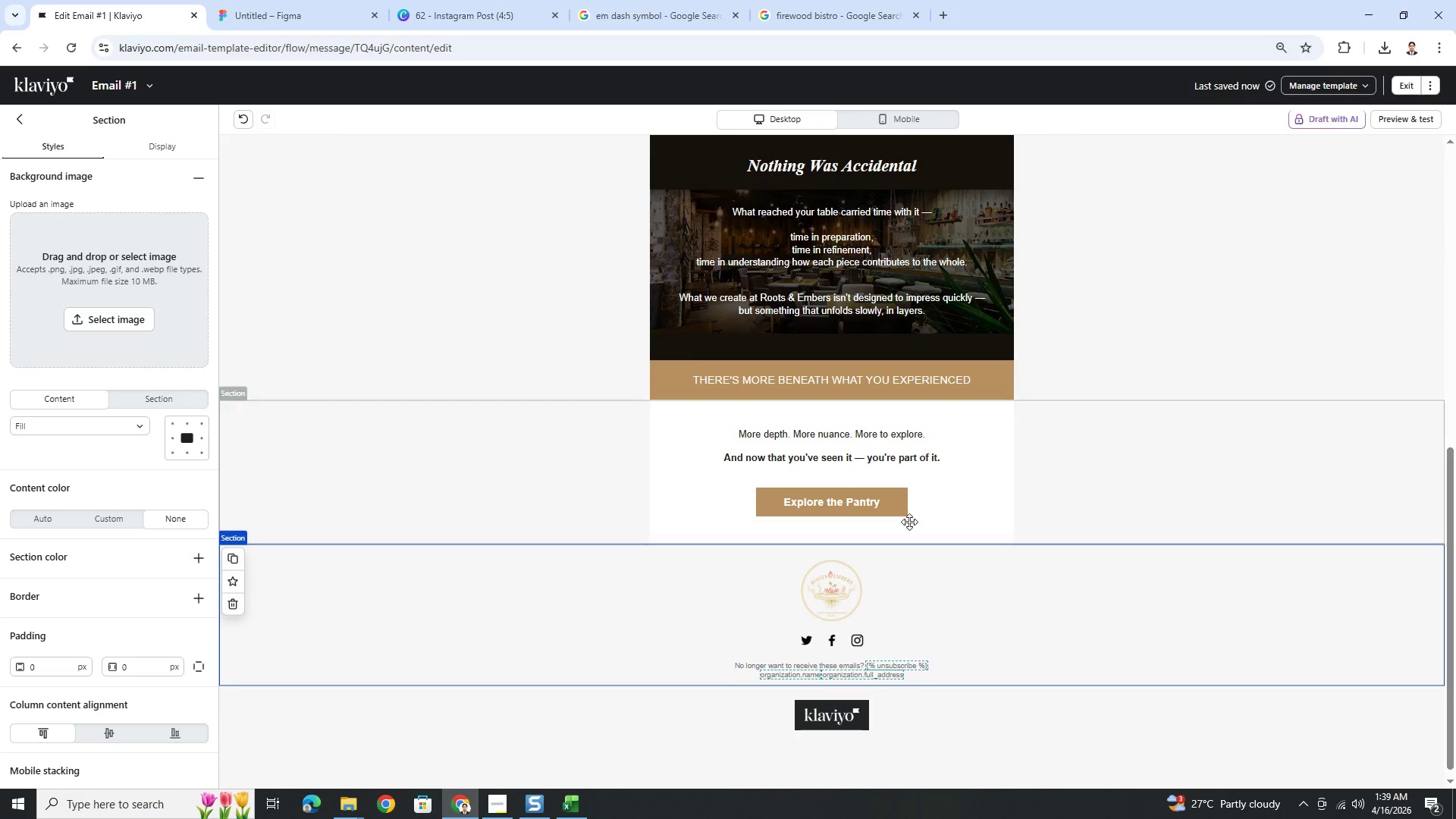 
left_click([908, 505])
 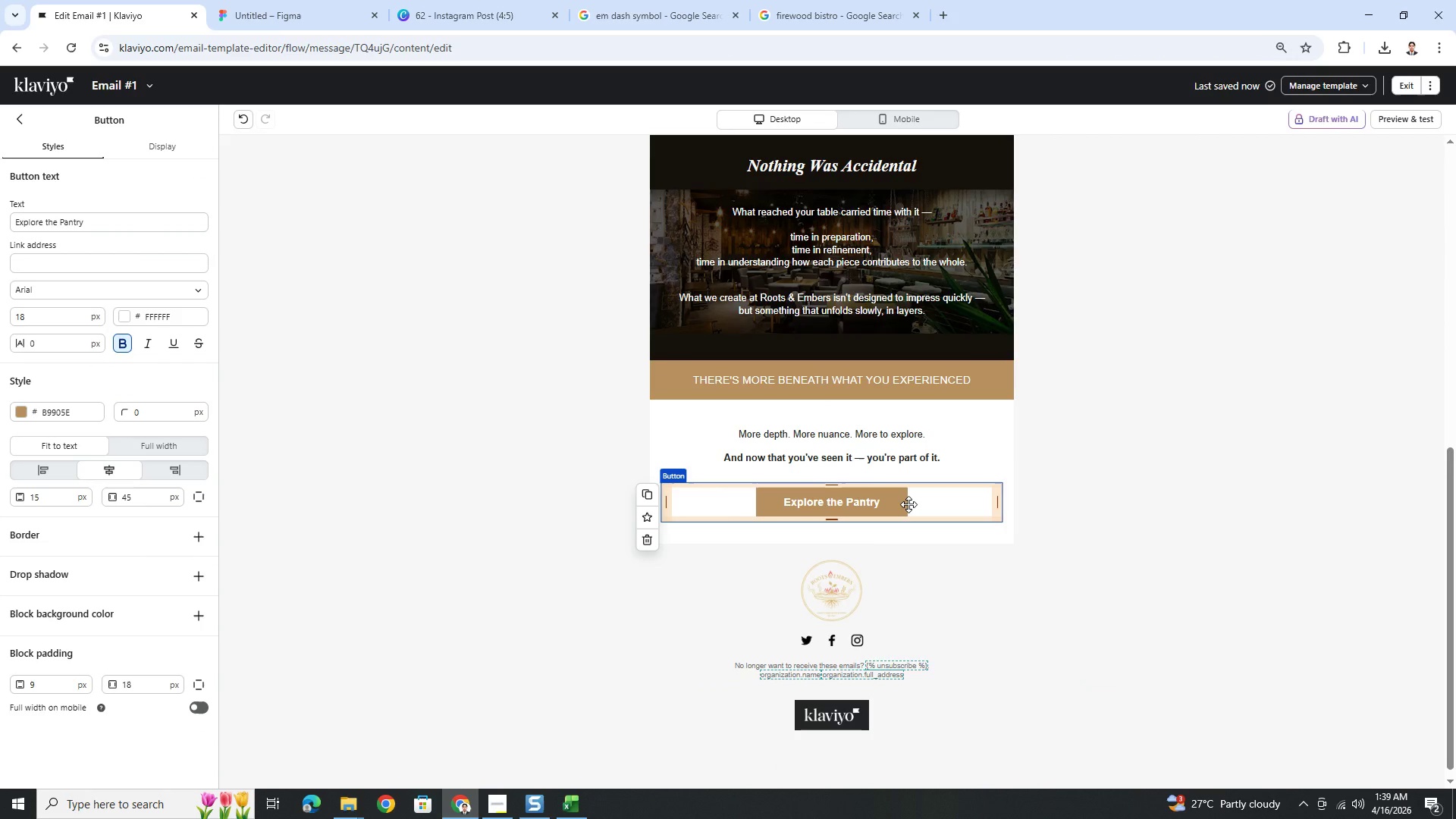 
scroll: coordinate [915, 506], scroll_direction: up, amount: 3.0
 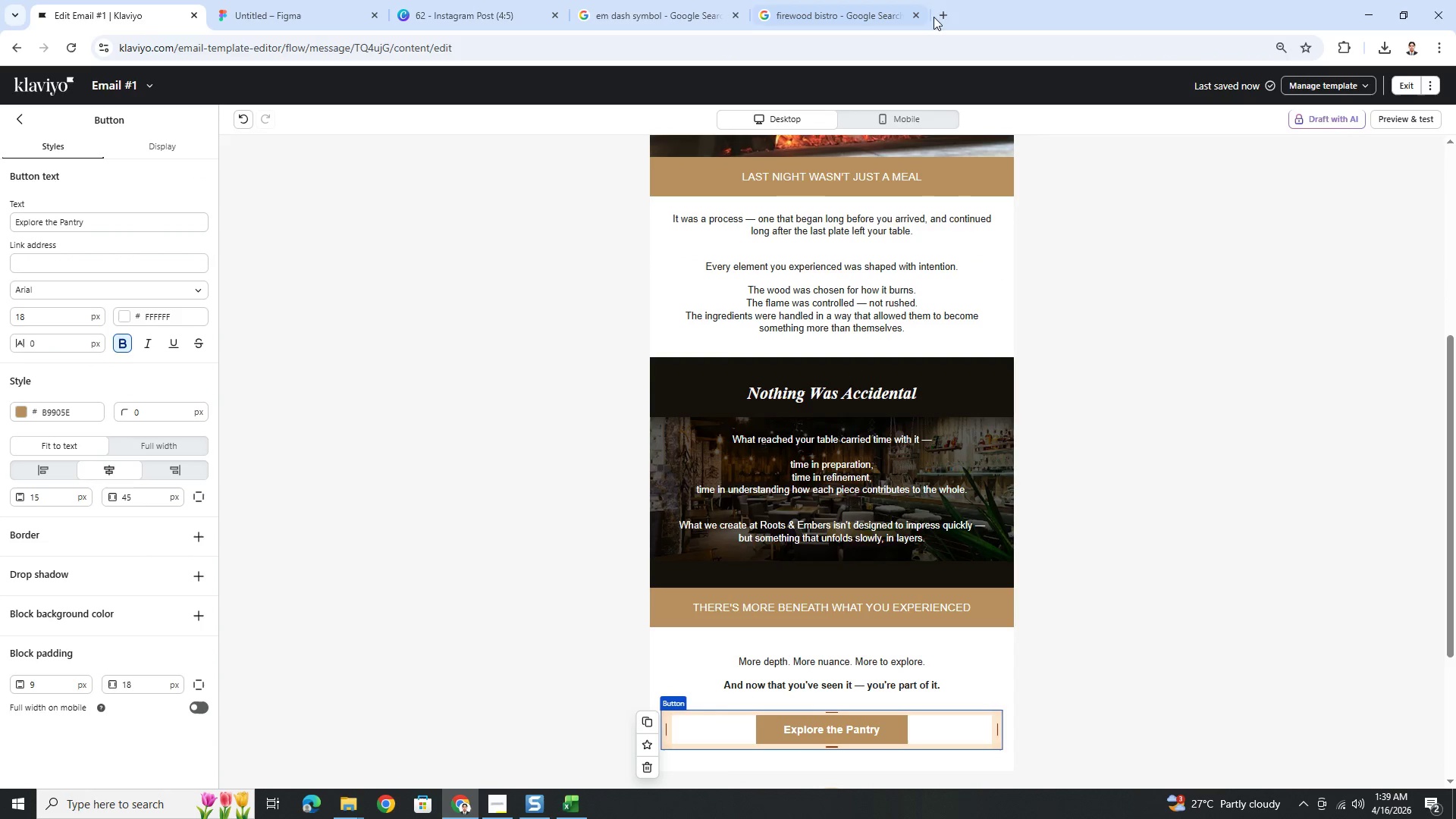 
left_click([941, 12])
 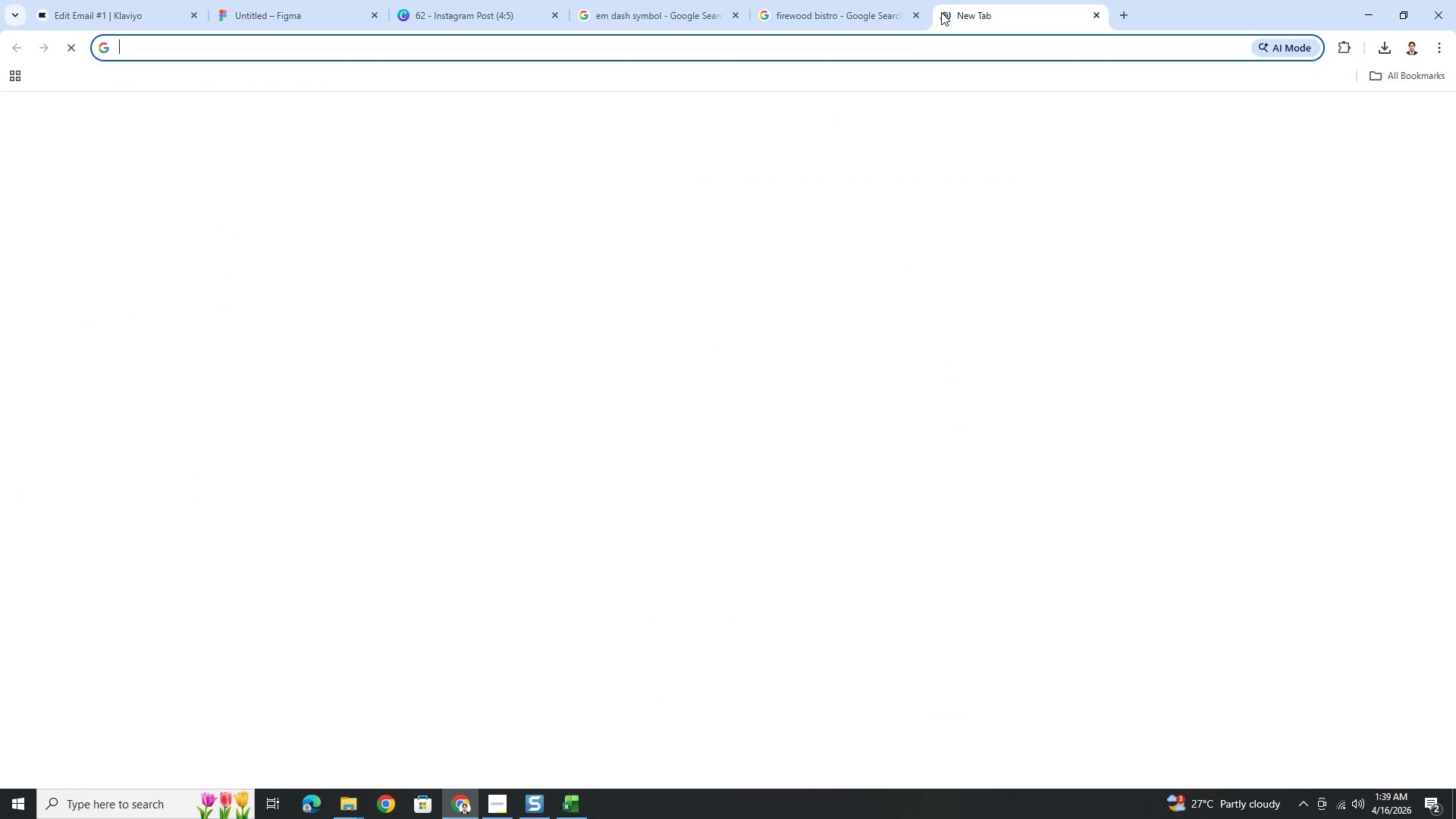 
type(utm)
 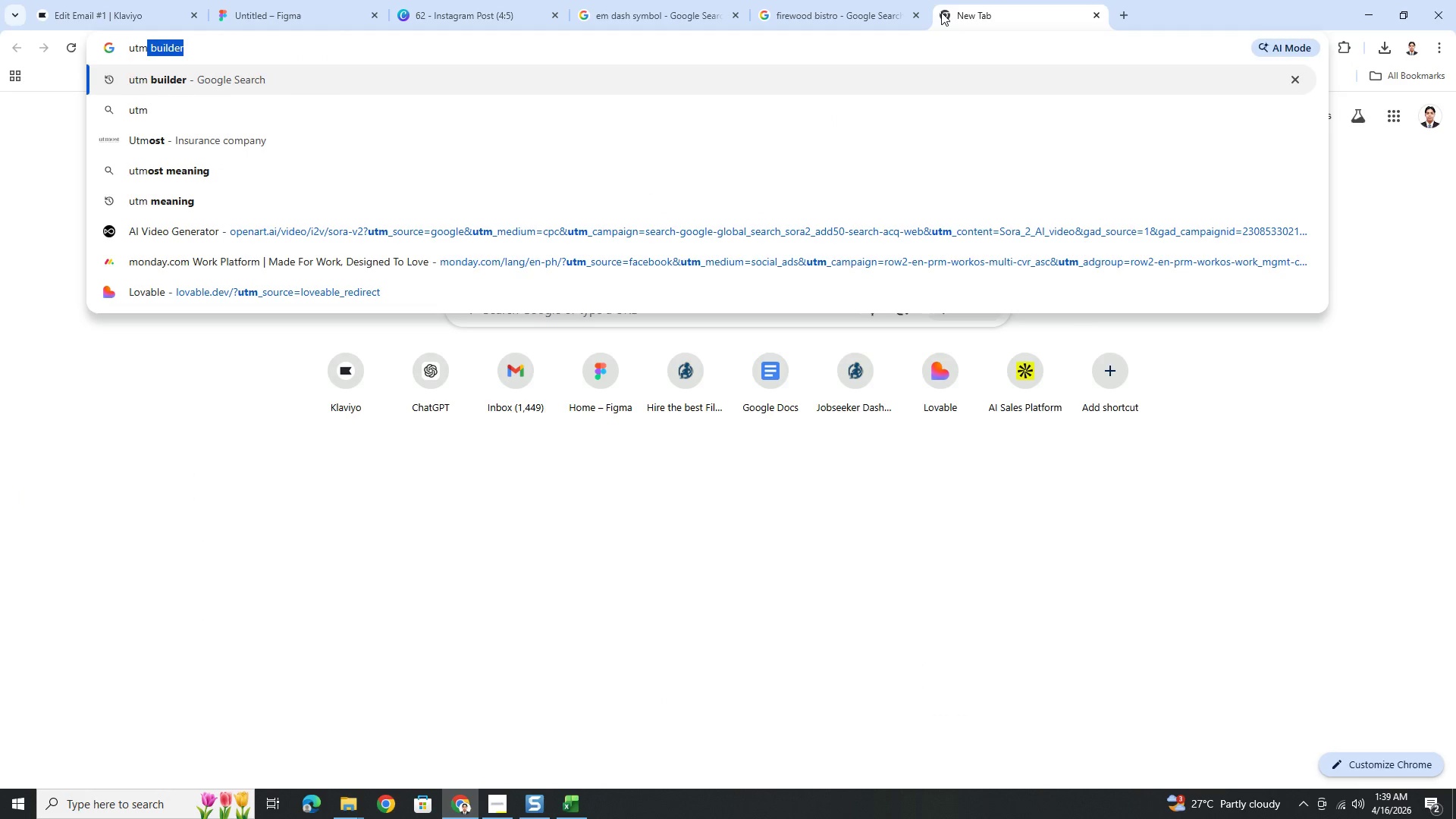 
key(Enter)
 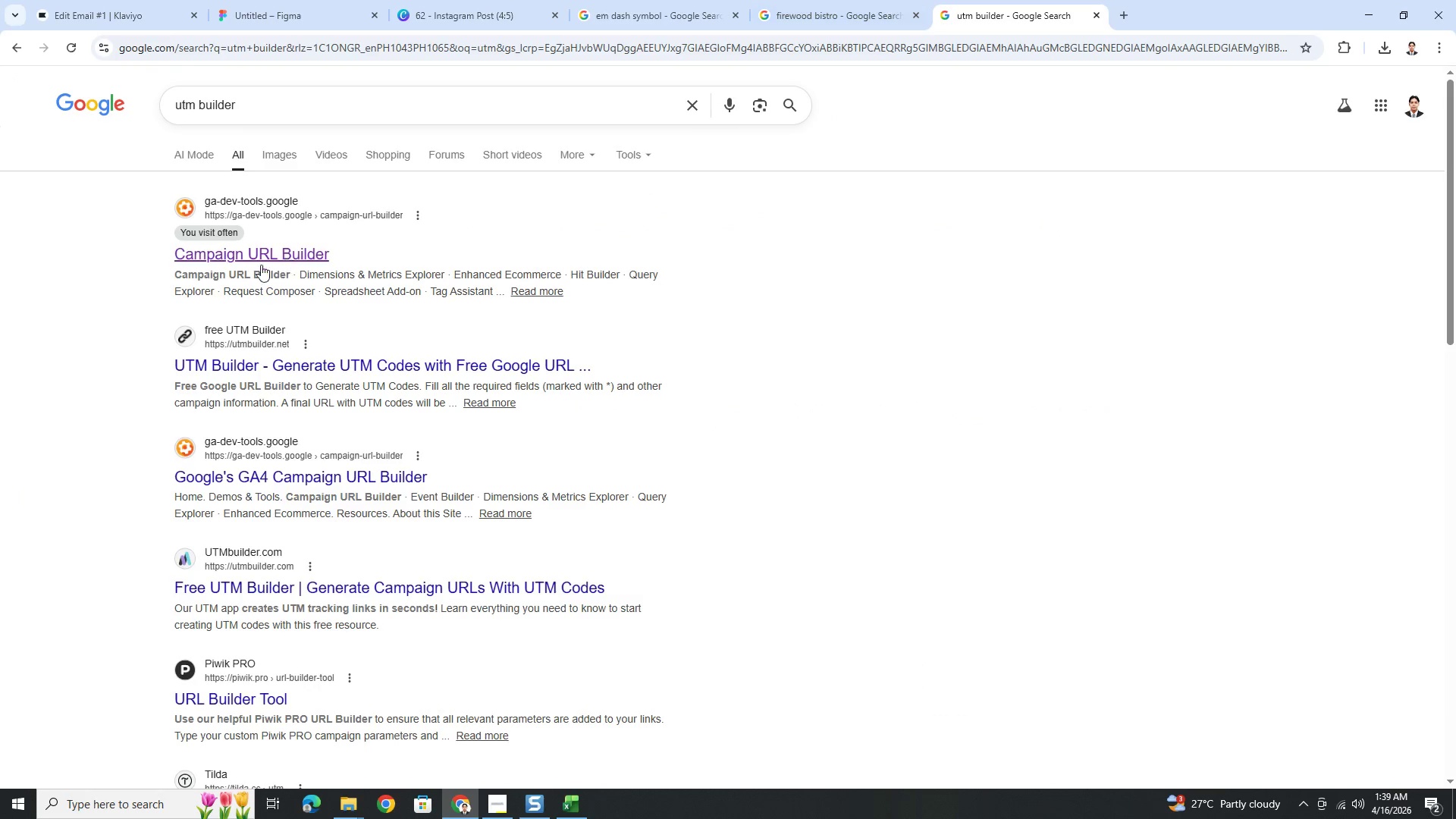 
left_click([248, 241])
 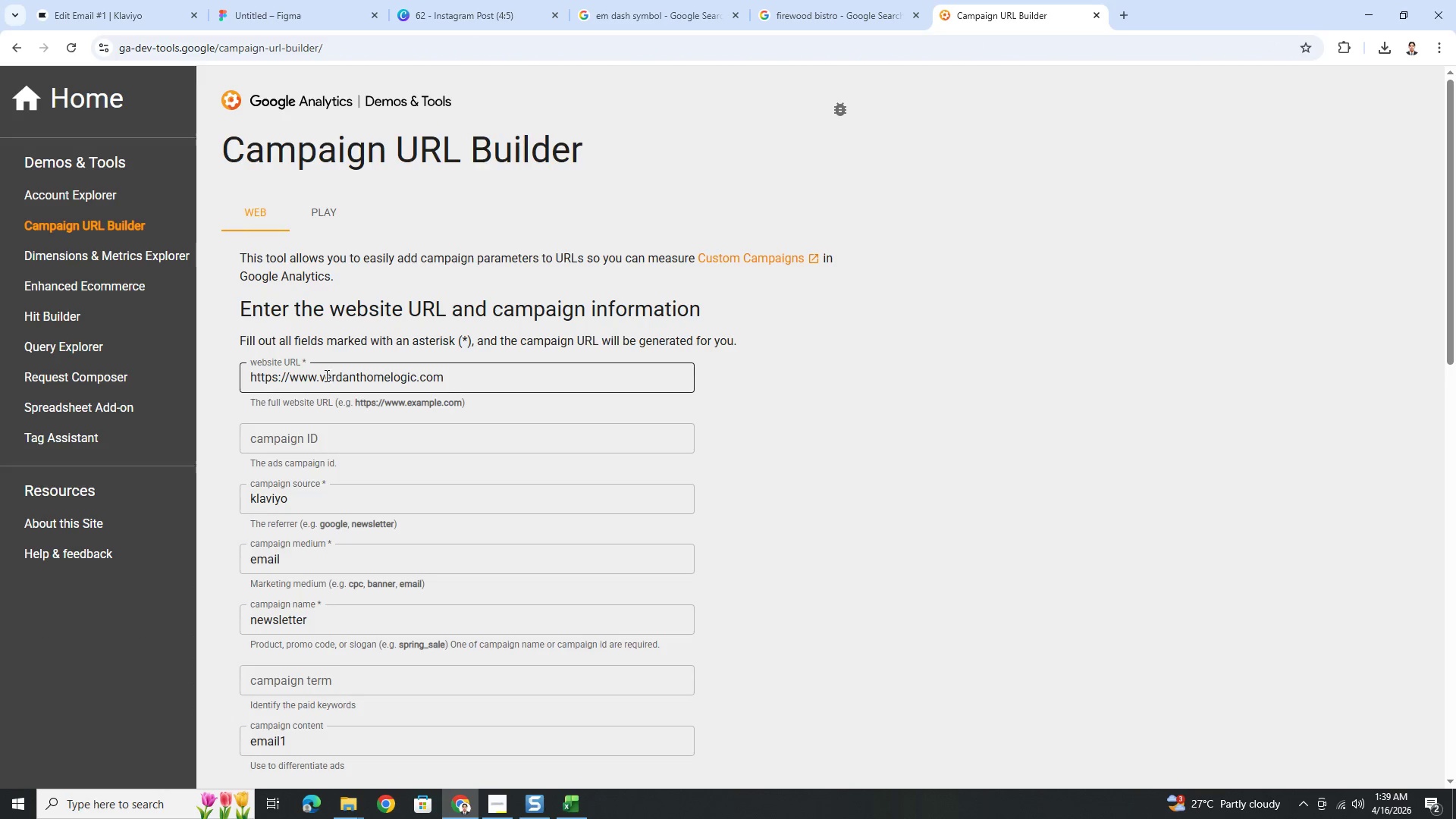 
left_click_drag(start_coordinate=[322, 375], to_coordinate=[416, 375])
 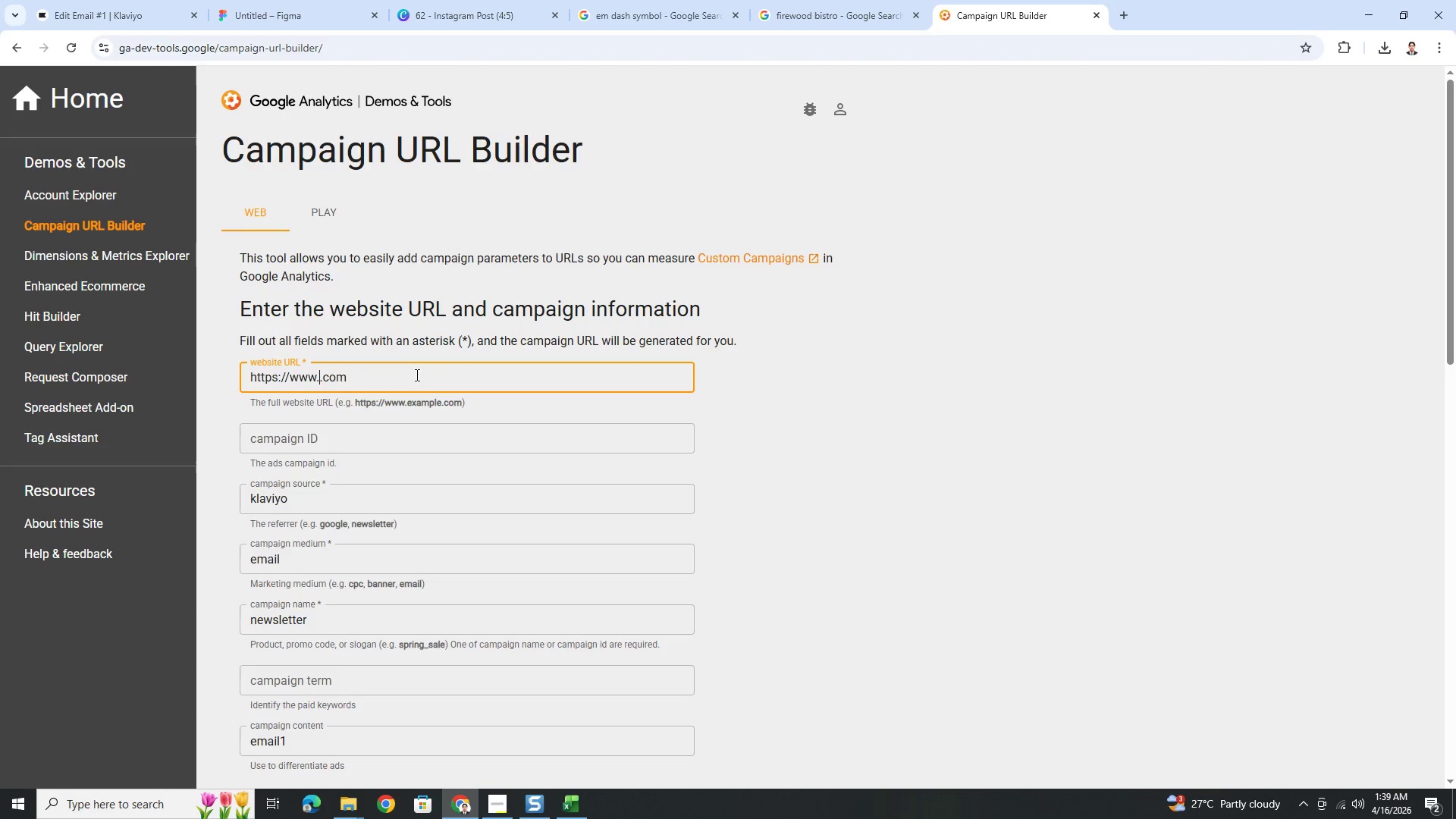 
key(Backspace)
 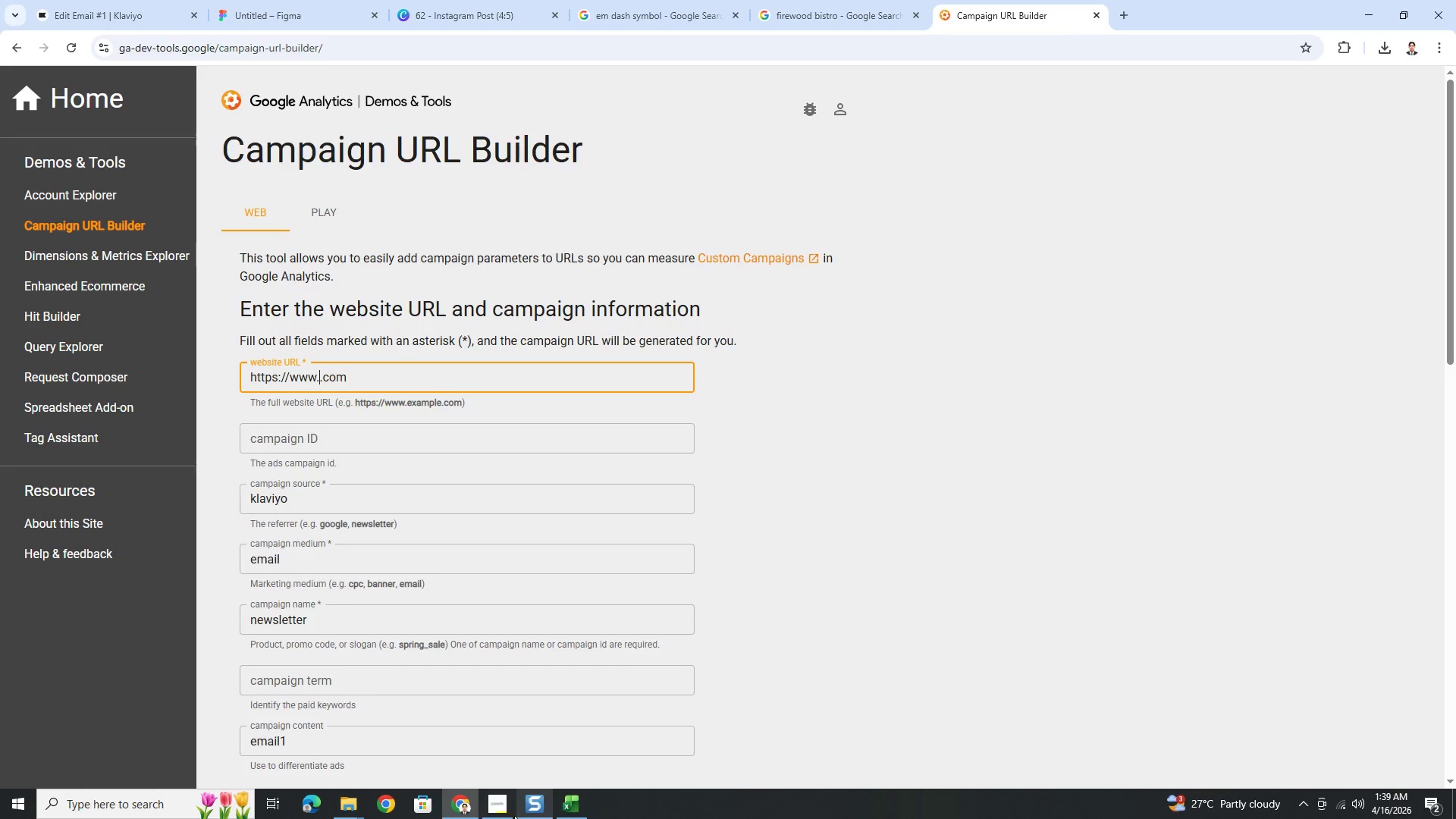 
left_click([504, 809])